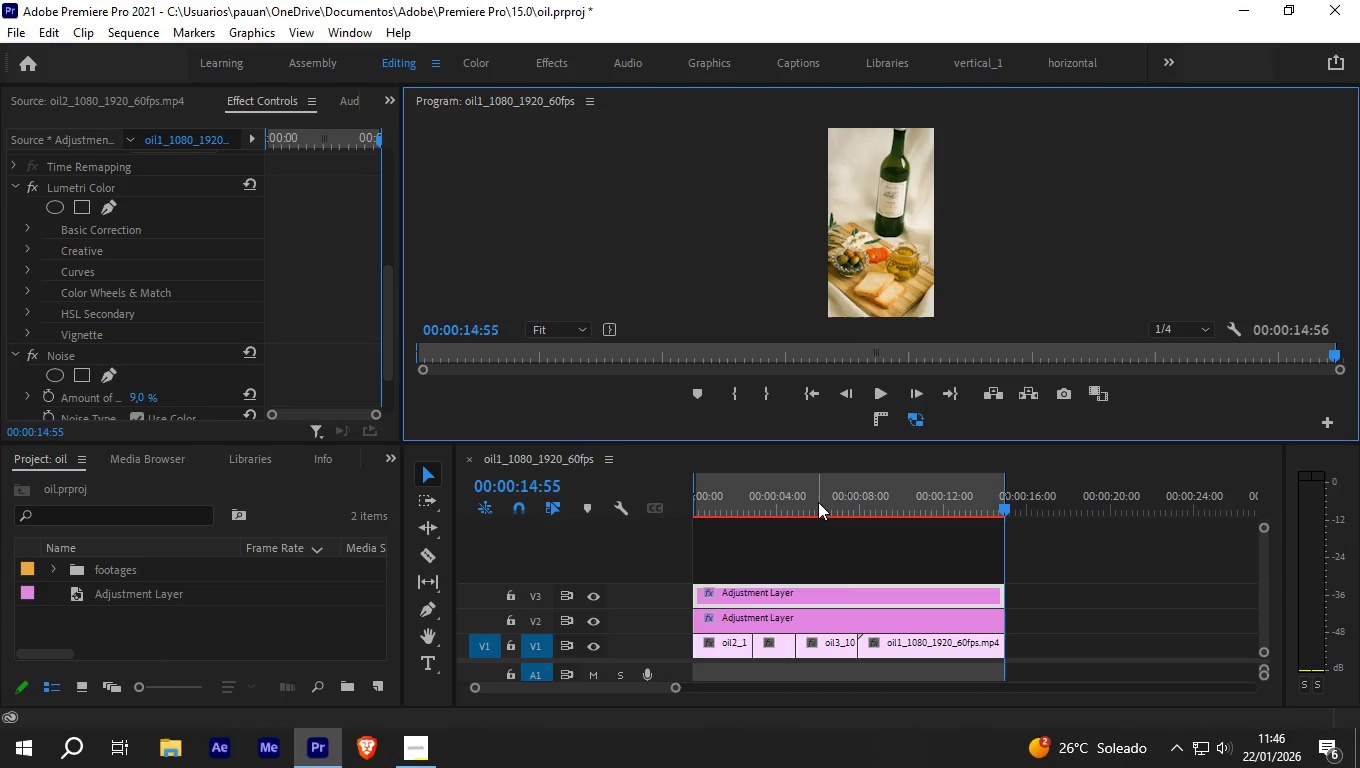 
right_click([821, 496])
 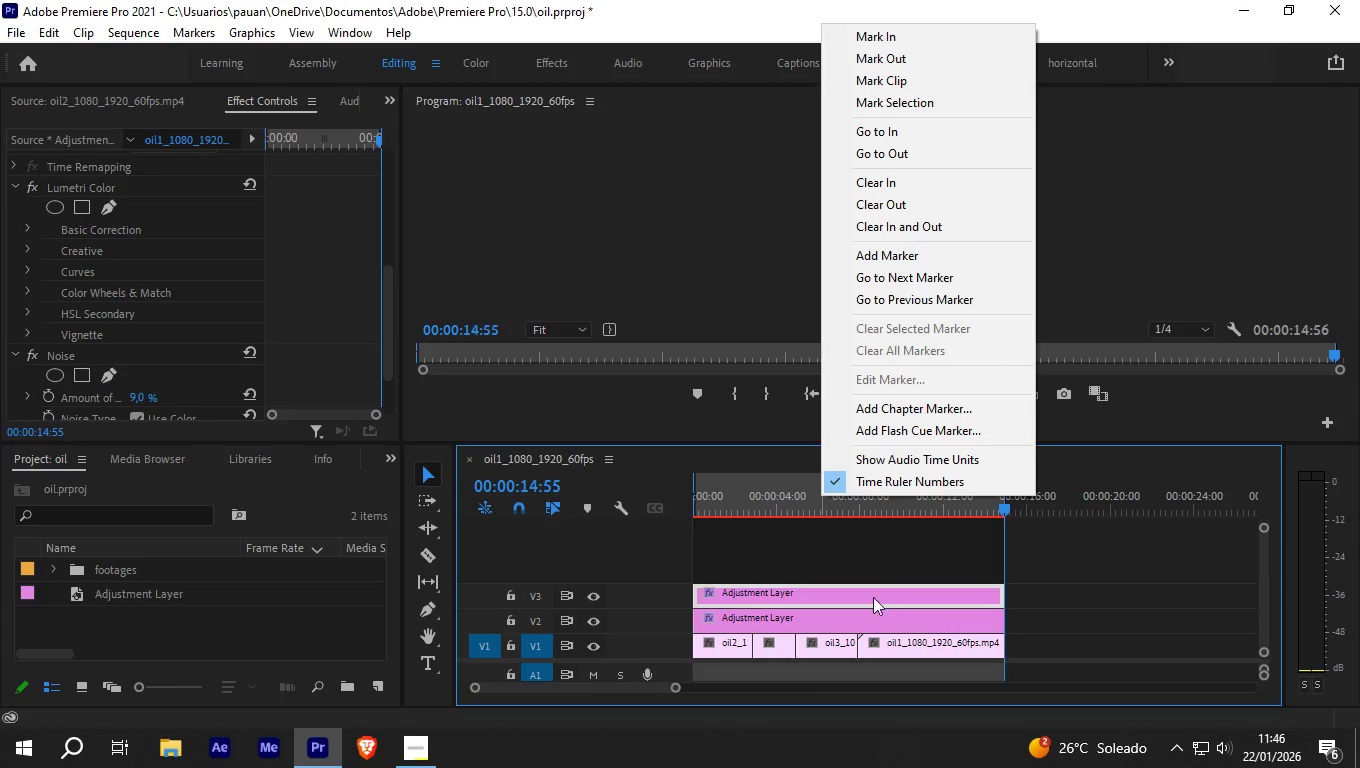 
right_click([915, 649])
 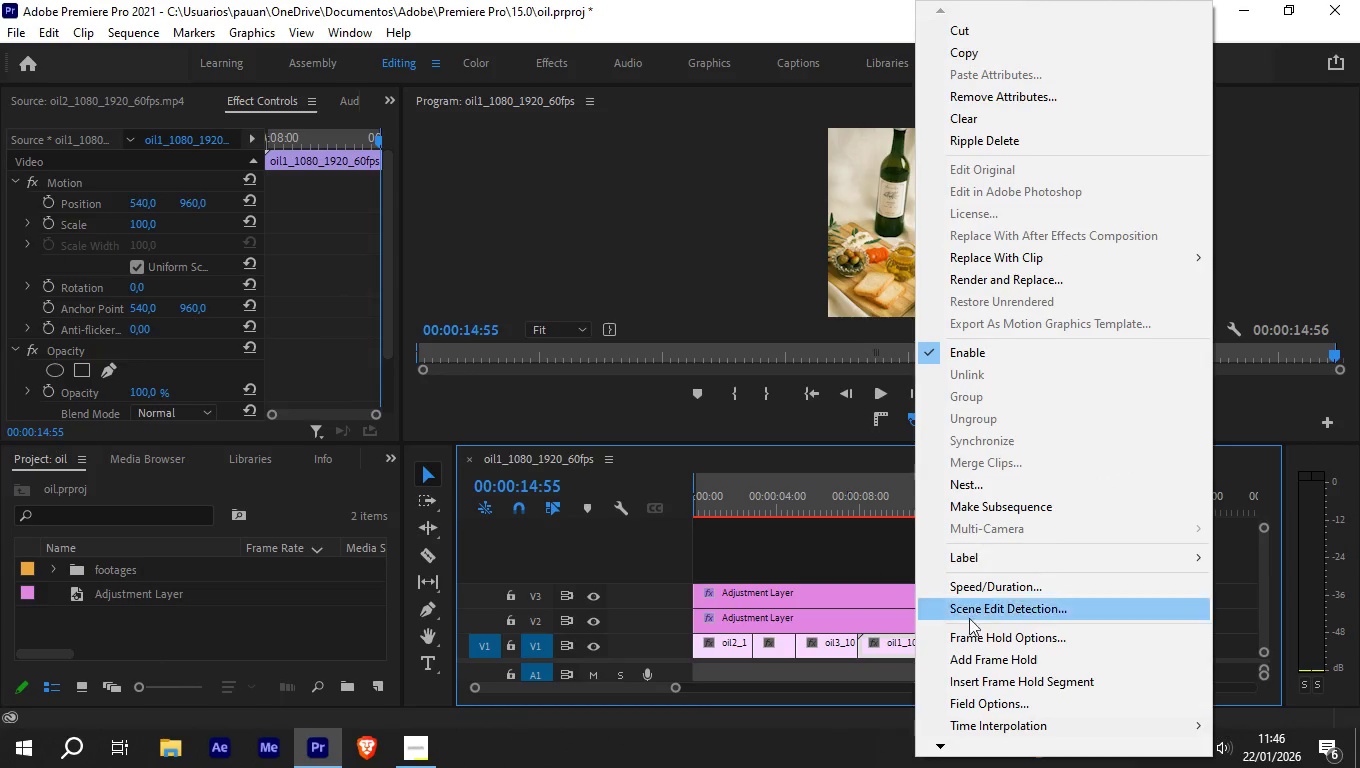 
left_click([980, 723])
 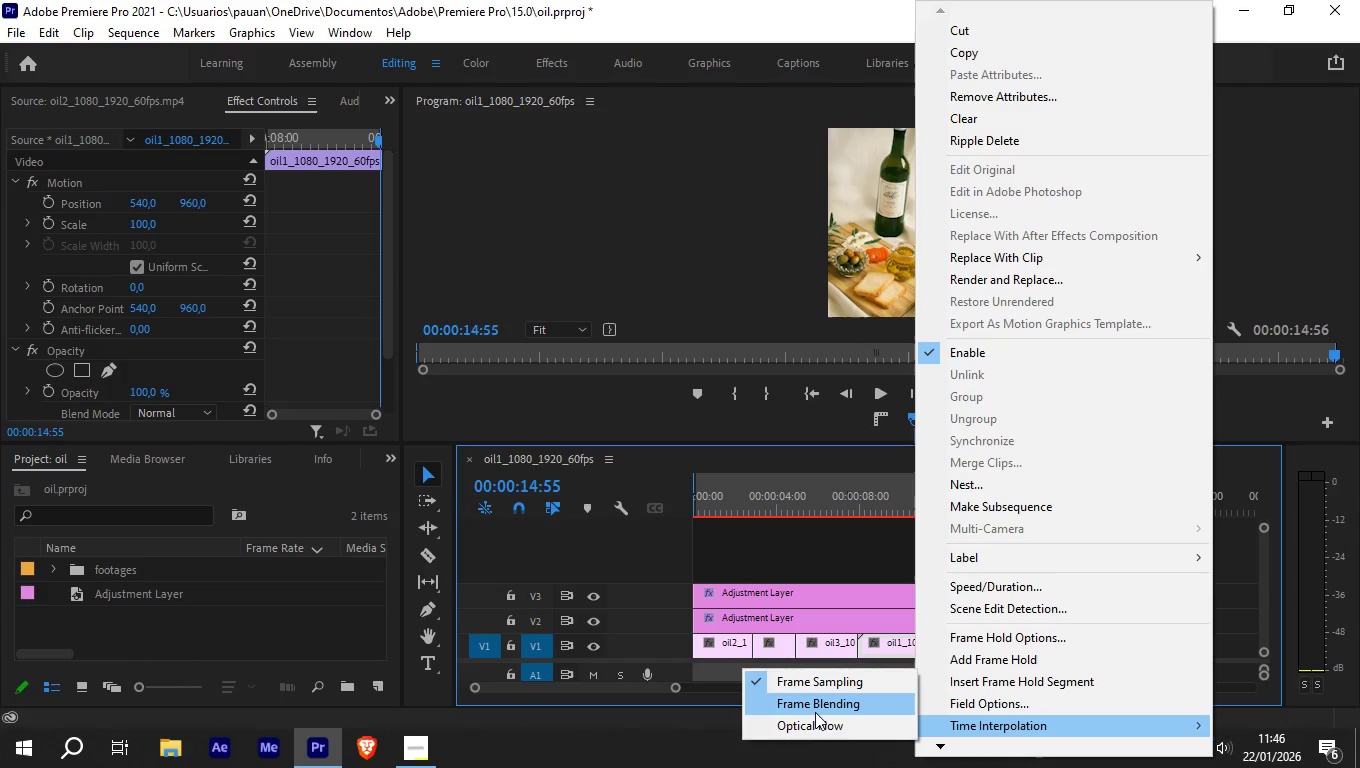 
wait(6.81)
 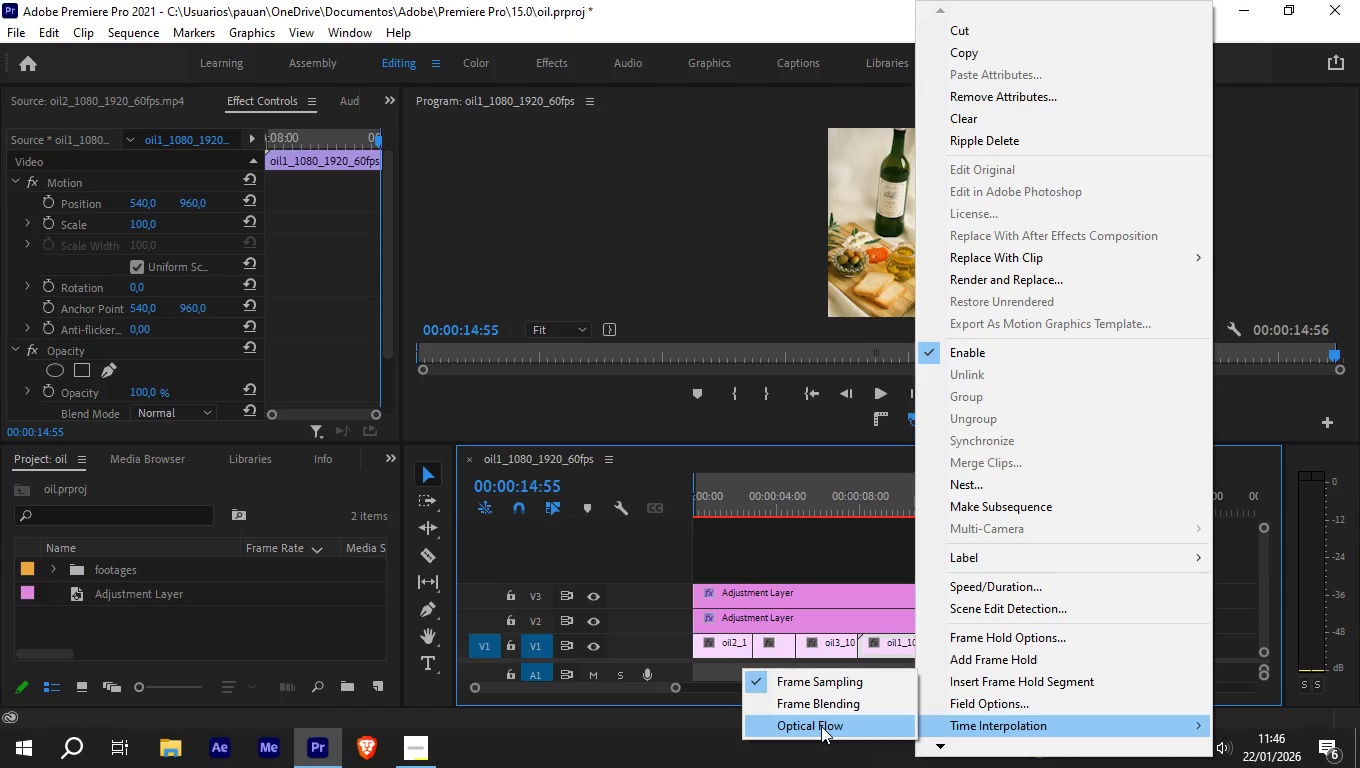 
left_click([815, 712])
 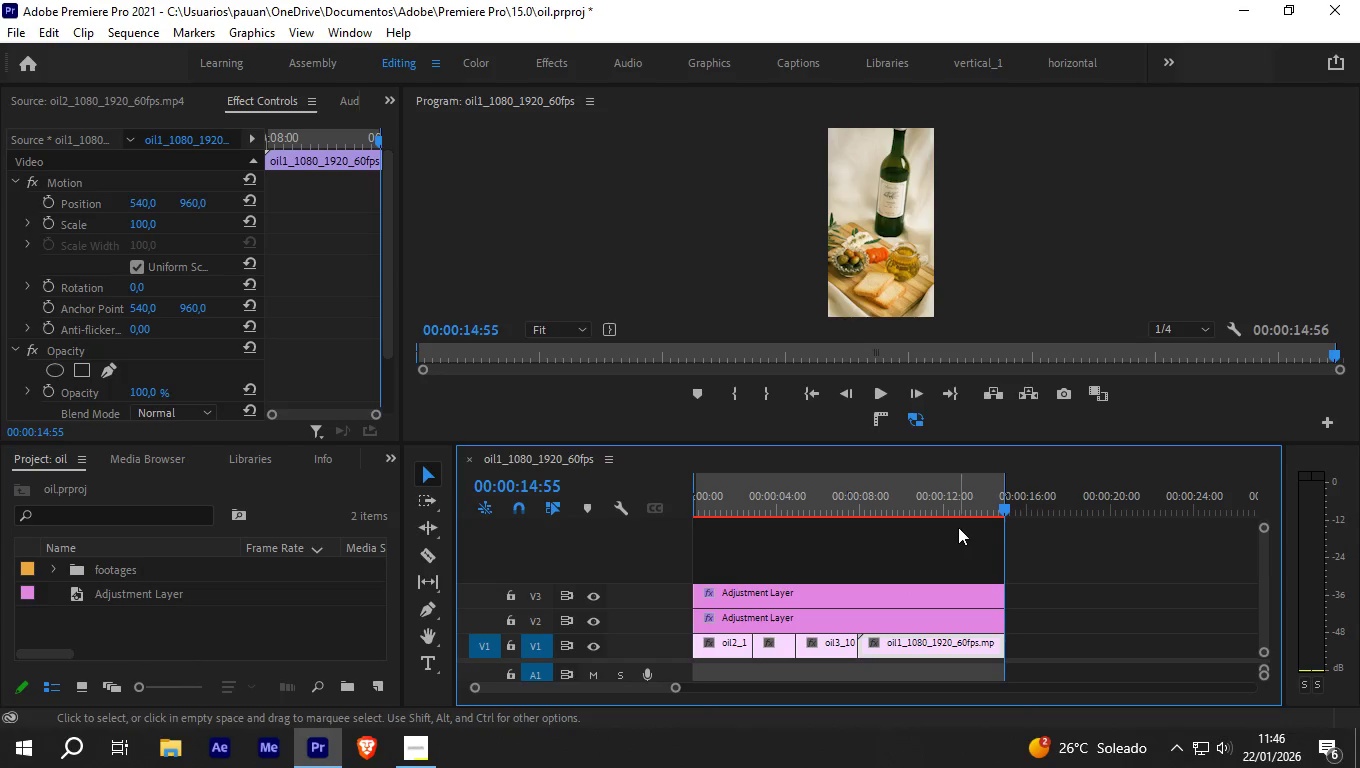 
left_click_drag(start_coordinate=[1002, 508], to_coordinate=[662, 520])
 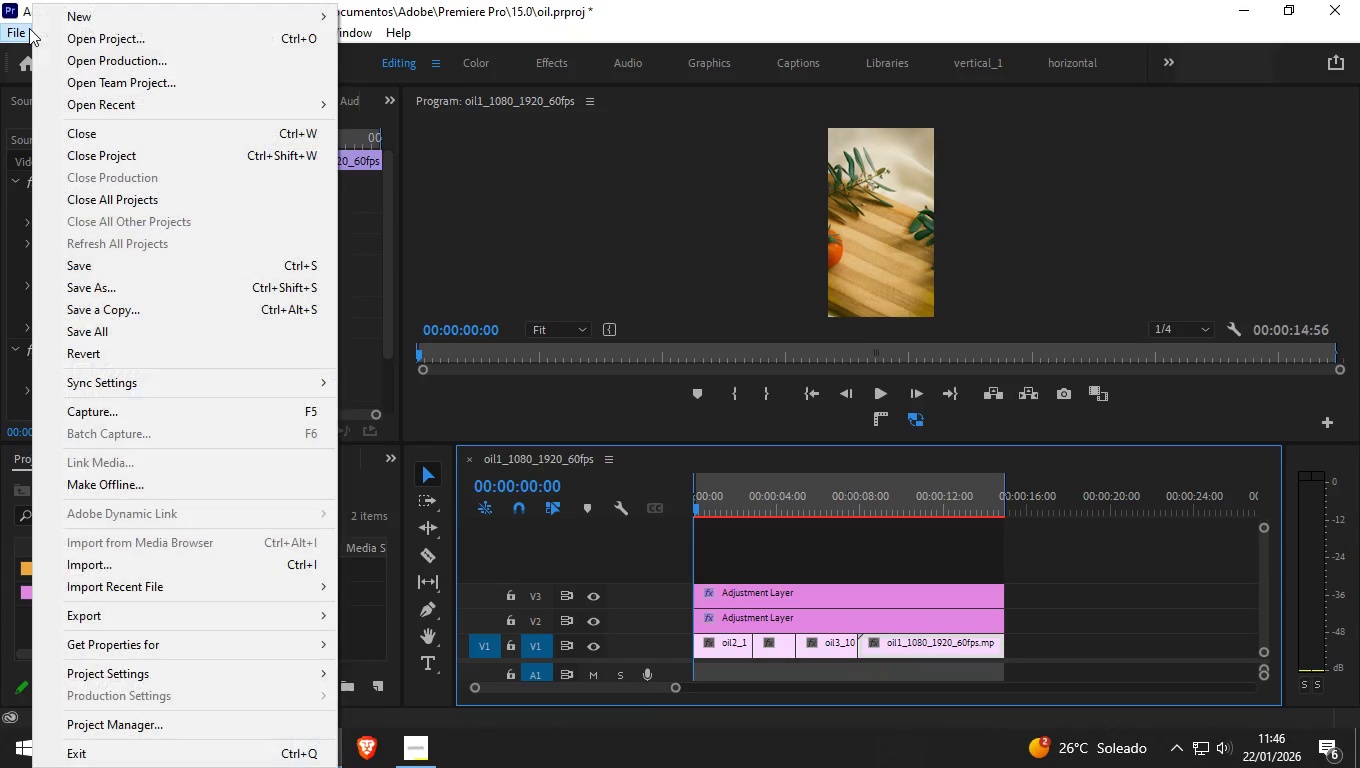 
left_click([131, 615])
 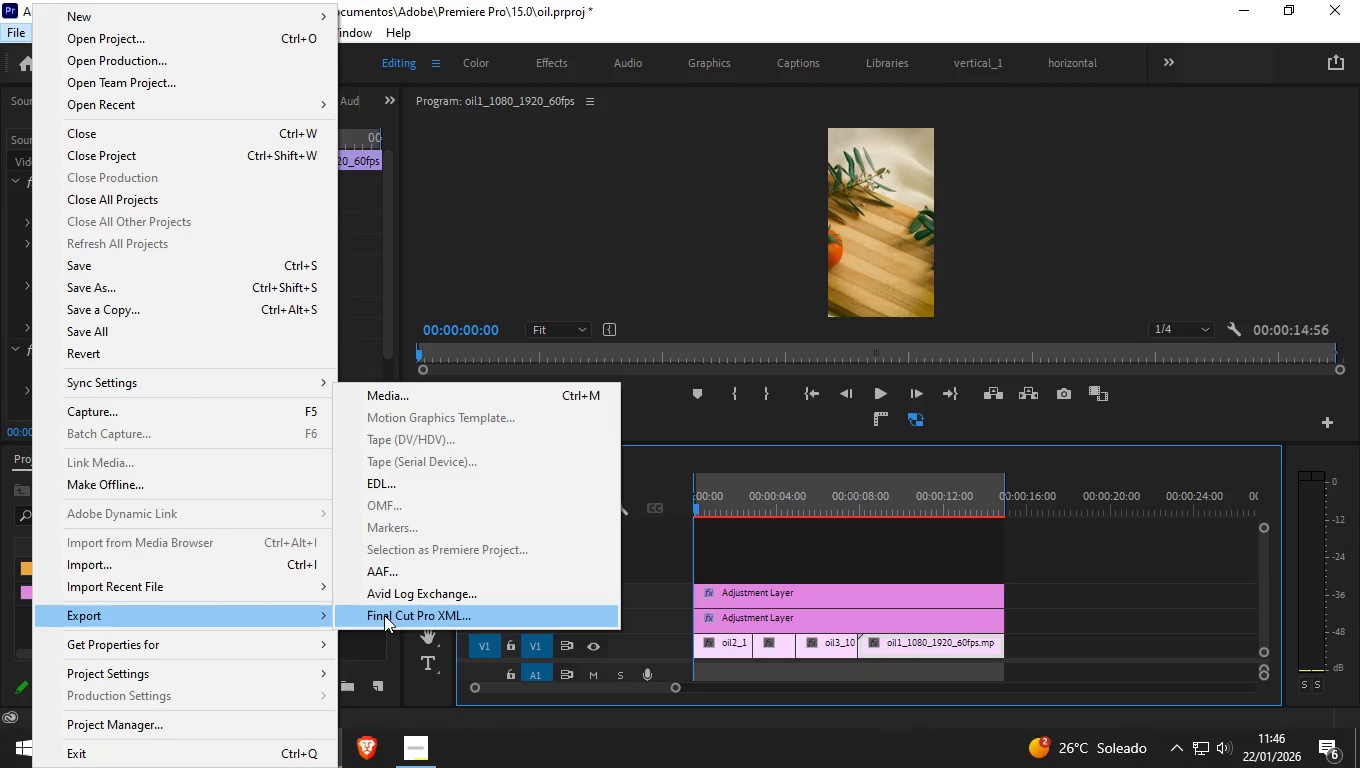 
left_click([399, 387])
 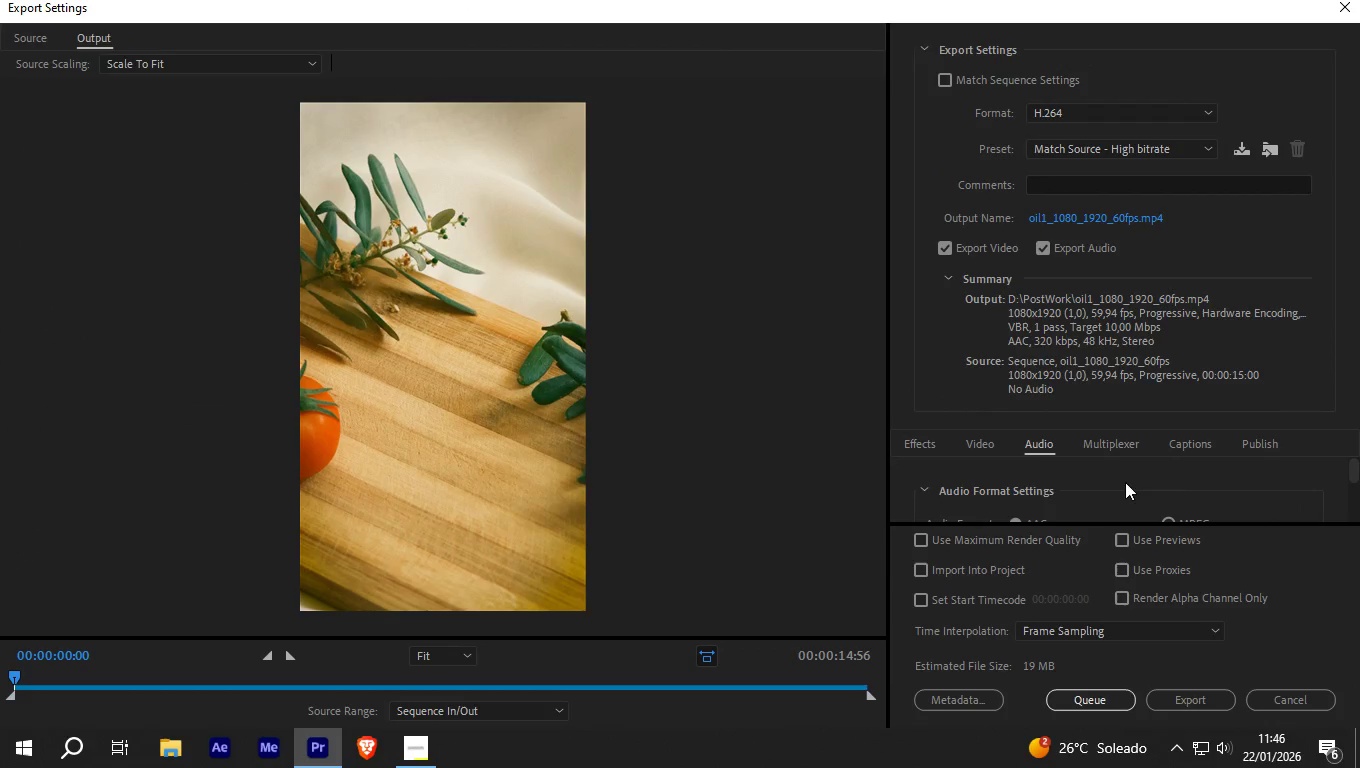 
wait(5.86)
 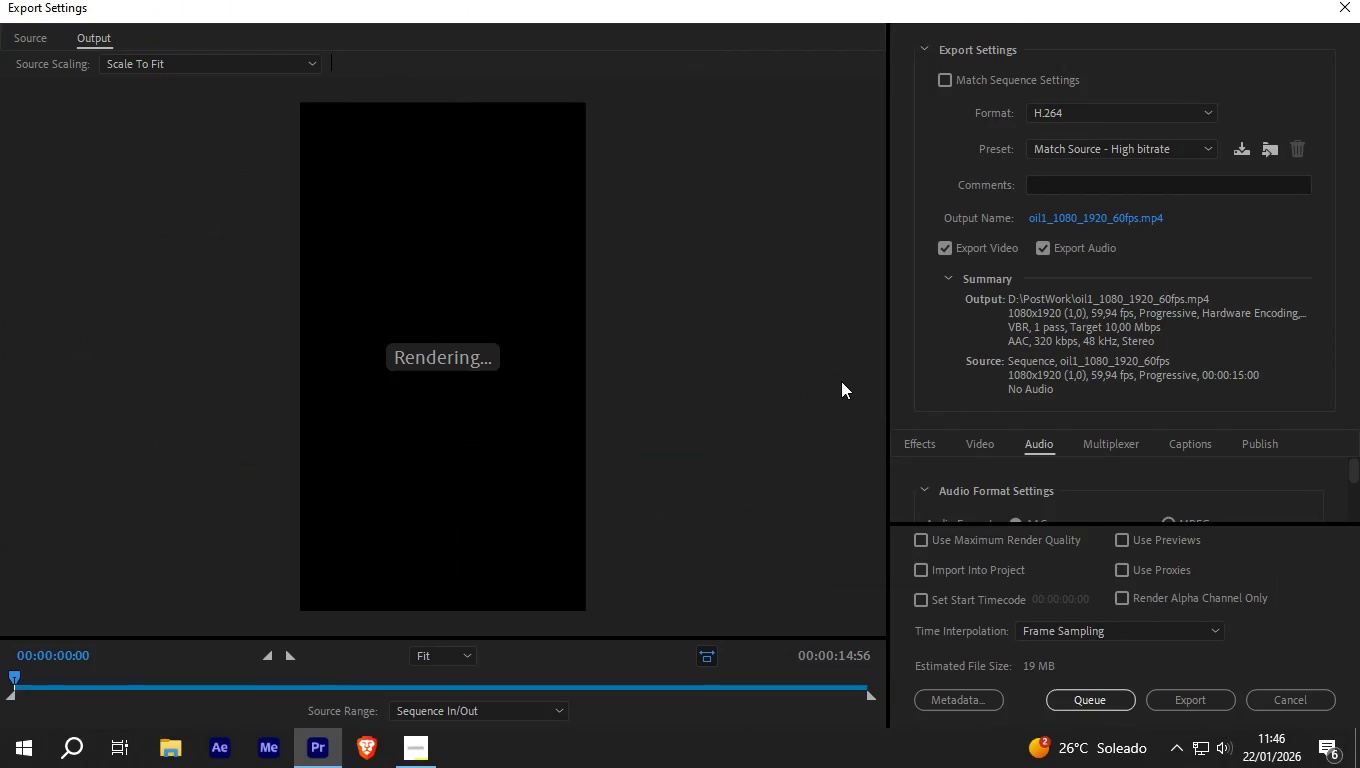 
left_click([981, 438])
 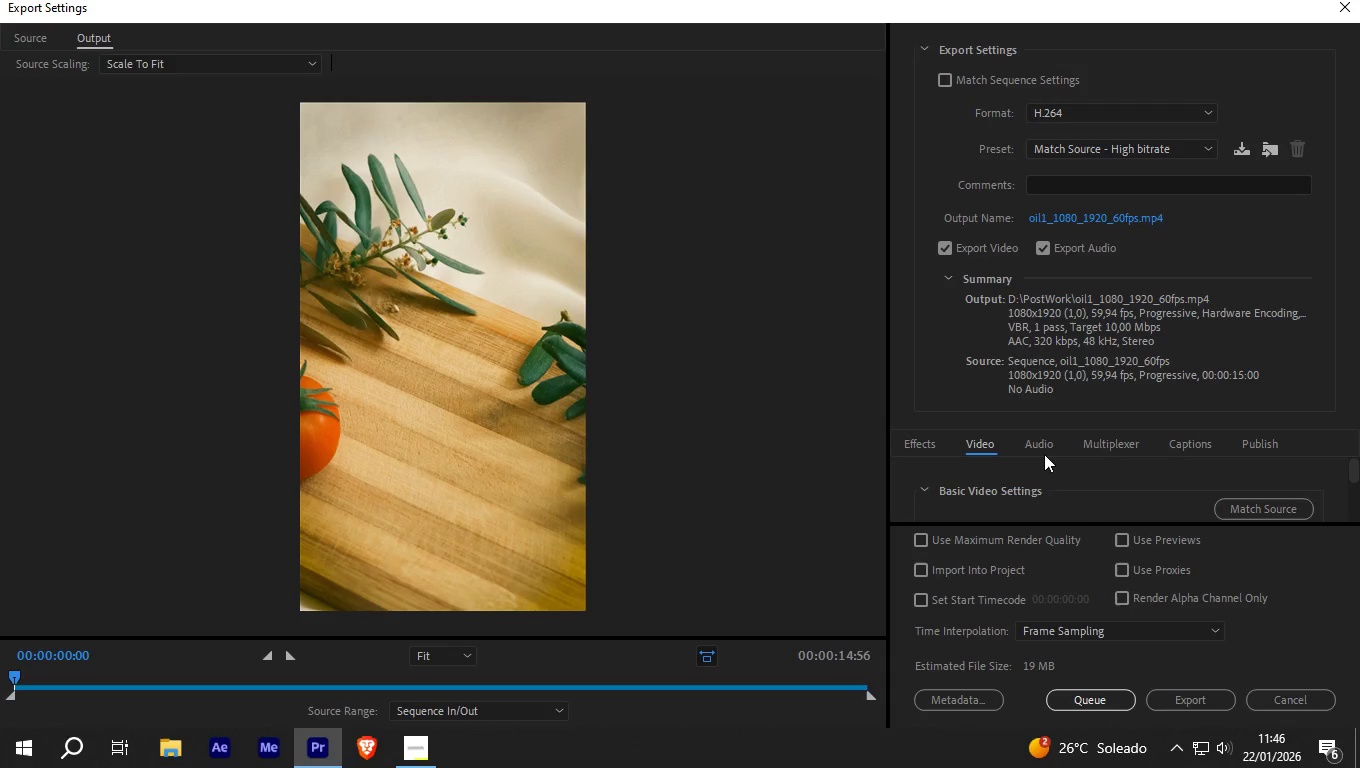 
scroll: coordinate [1044, 454], scroll_direction: down, amount: 2.0
 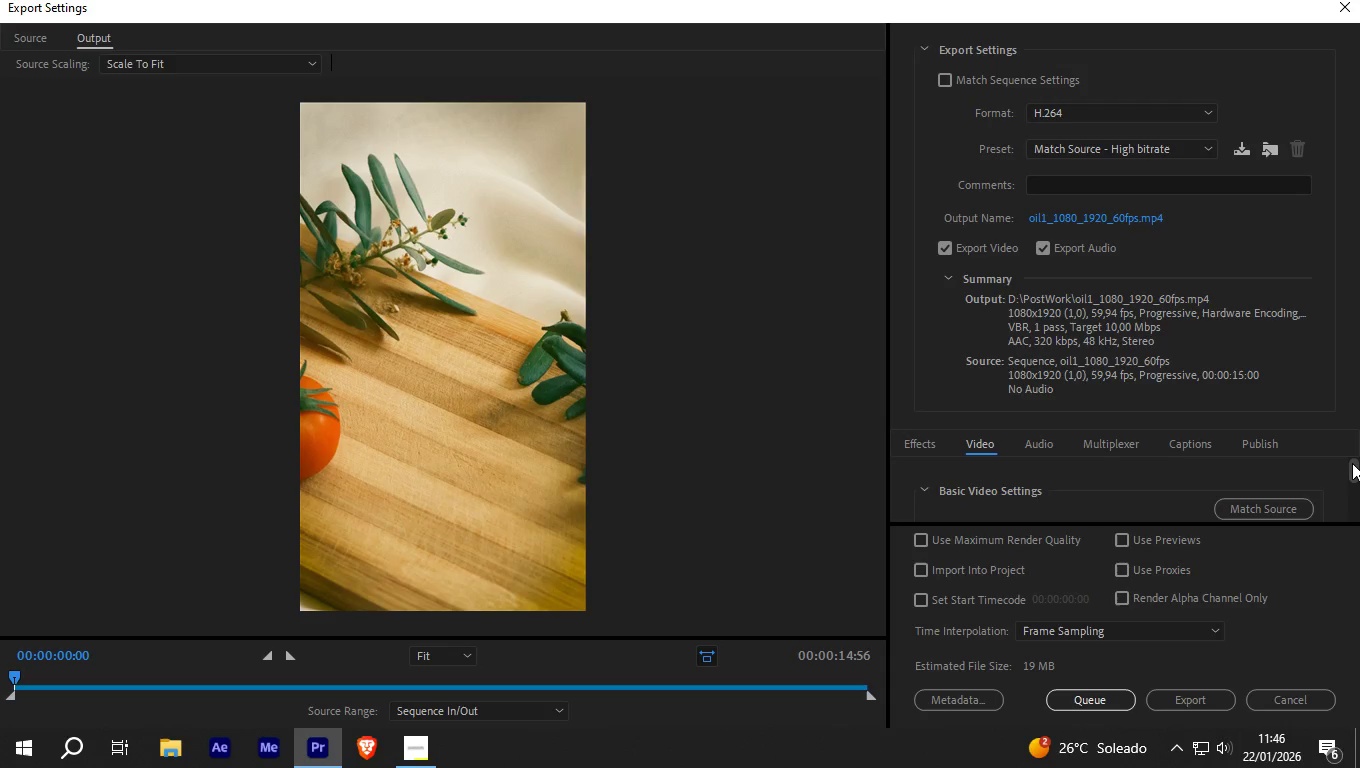 
left_click_drag(start_coordinate=[1352, 463], to_coordinate=[1350, 473])
 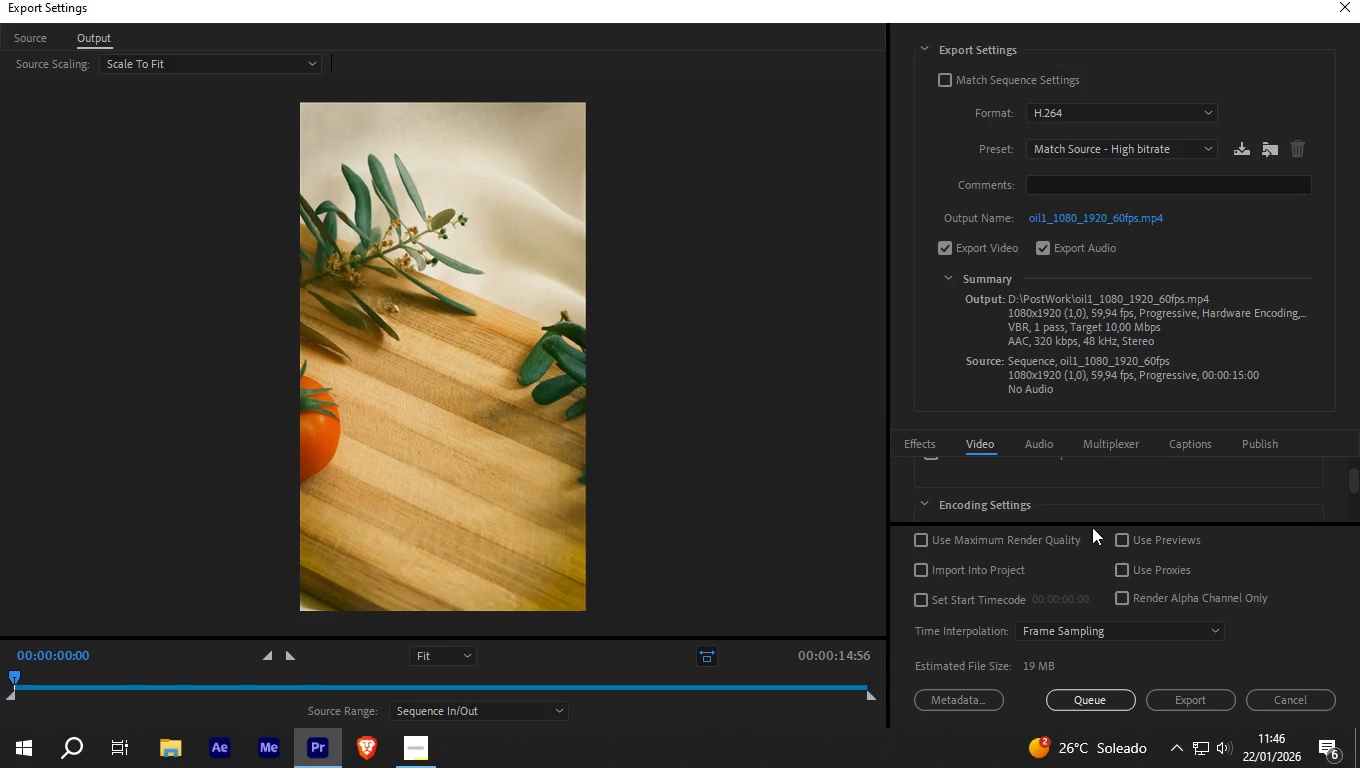 
mouse_move([296, 742])
 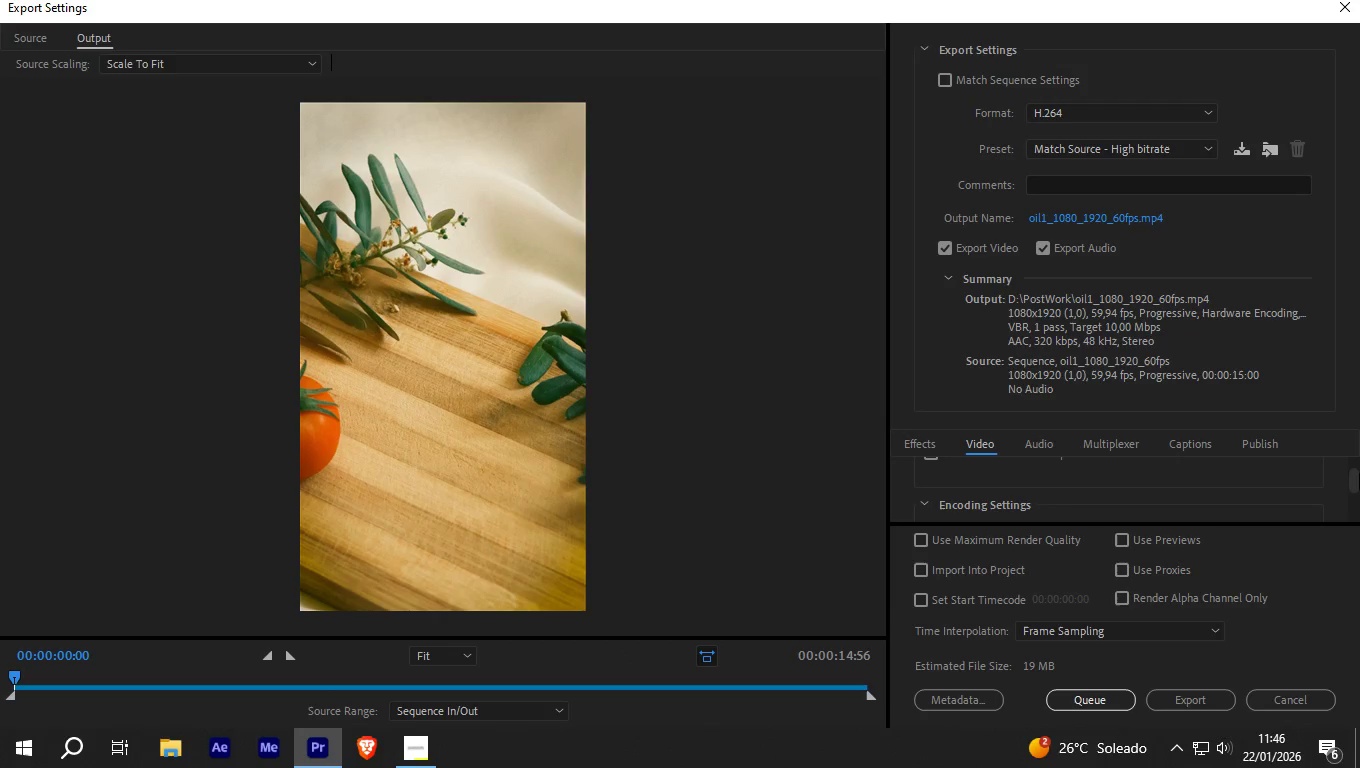 
left_click_drag(start_coordinate=[1353, 480], to_coordinate=[1347, 475])
 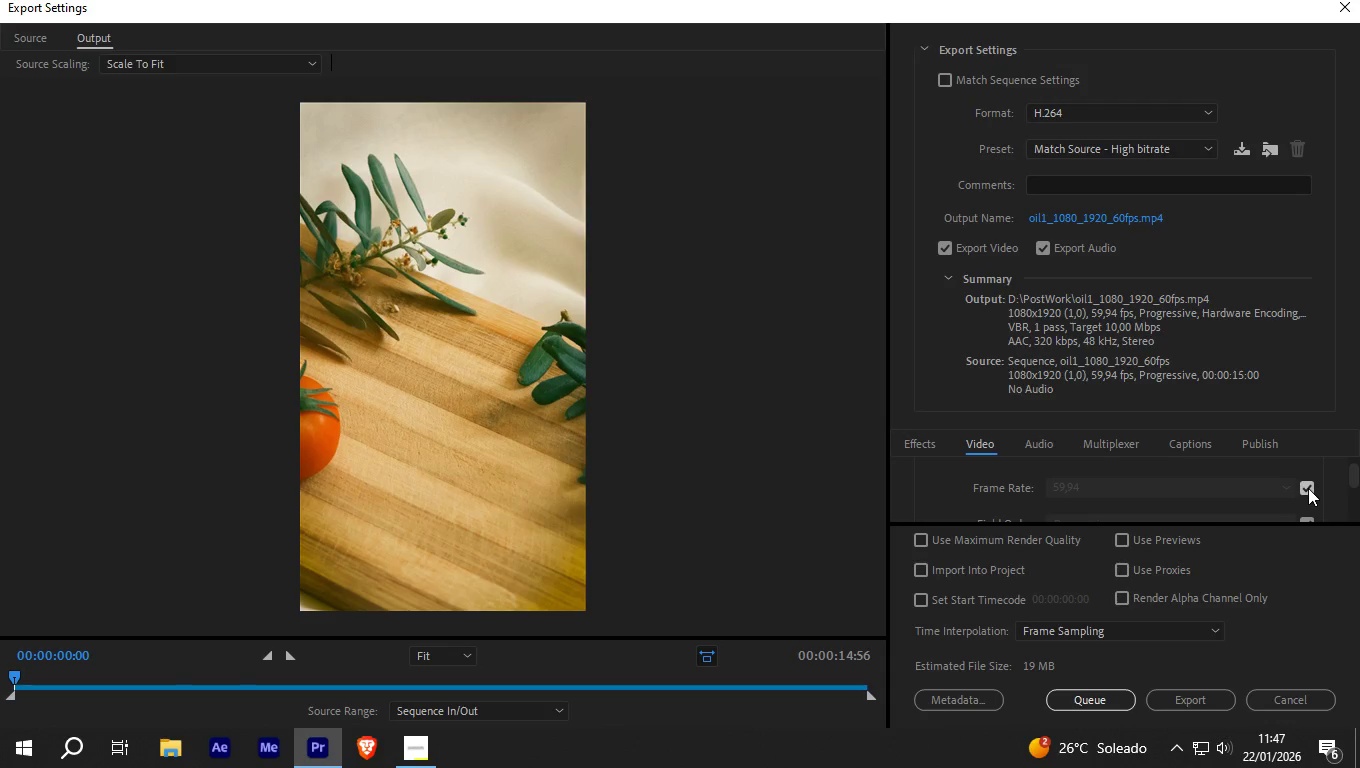 
left_click([1308, 488])
 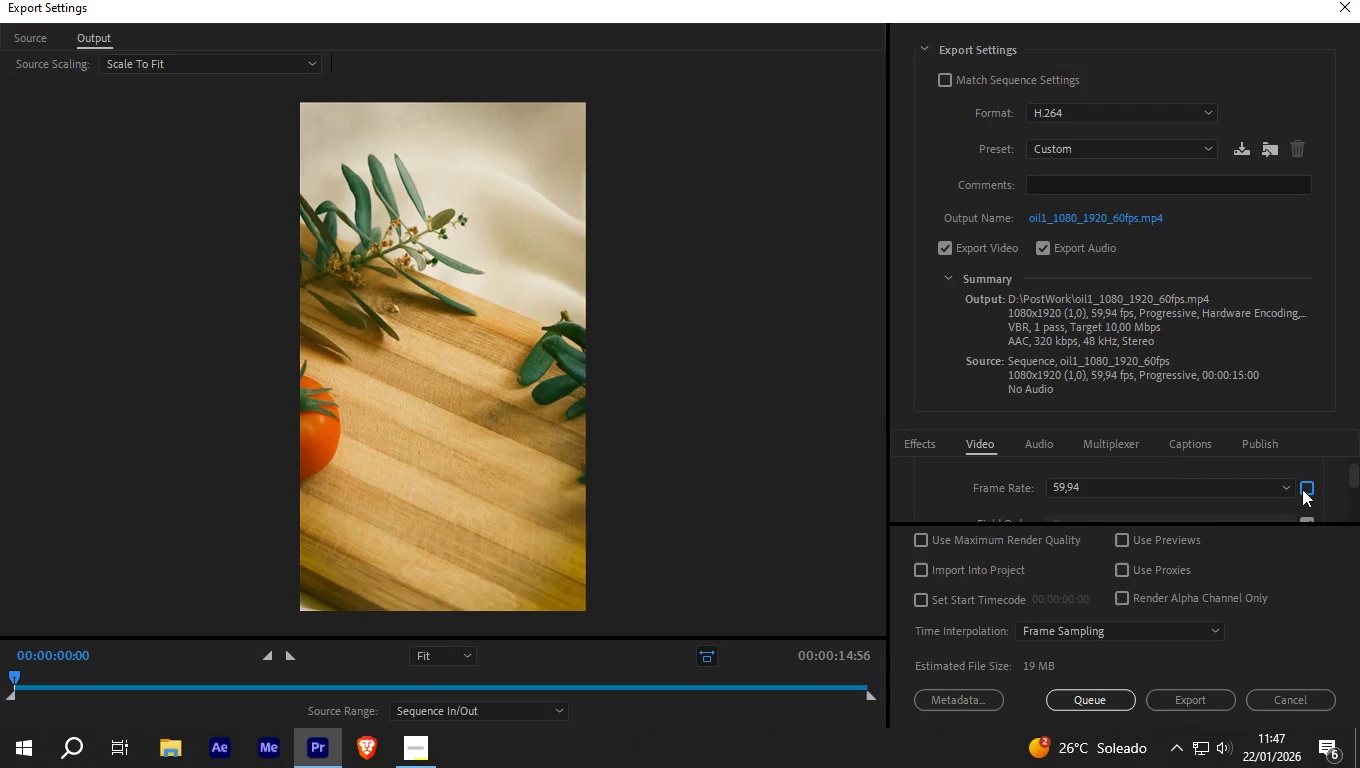 
left_click([1281, 491])
 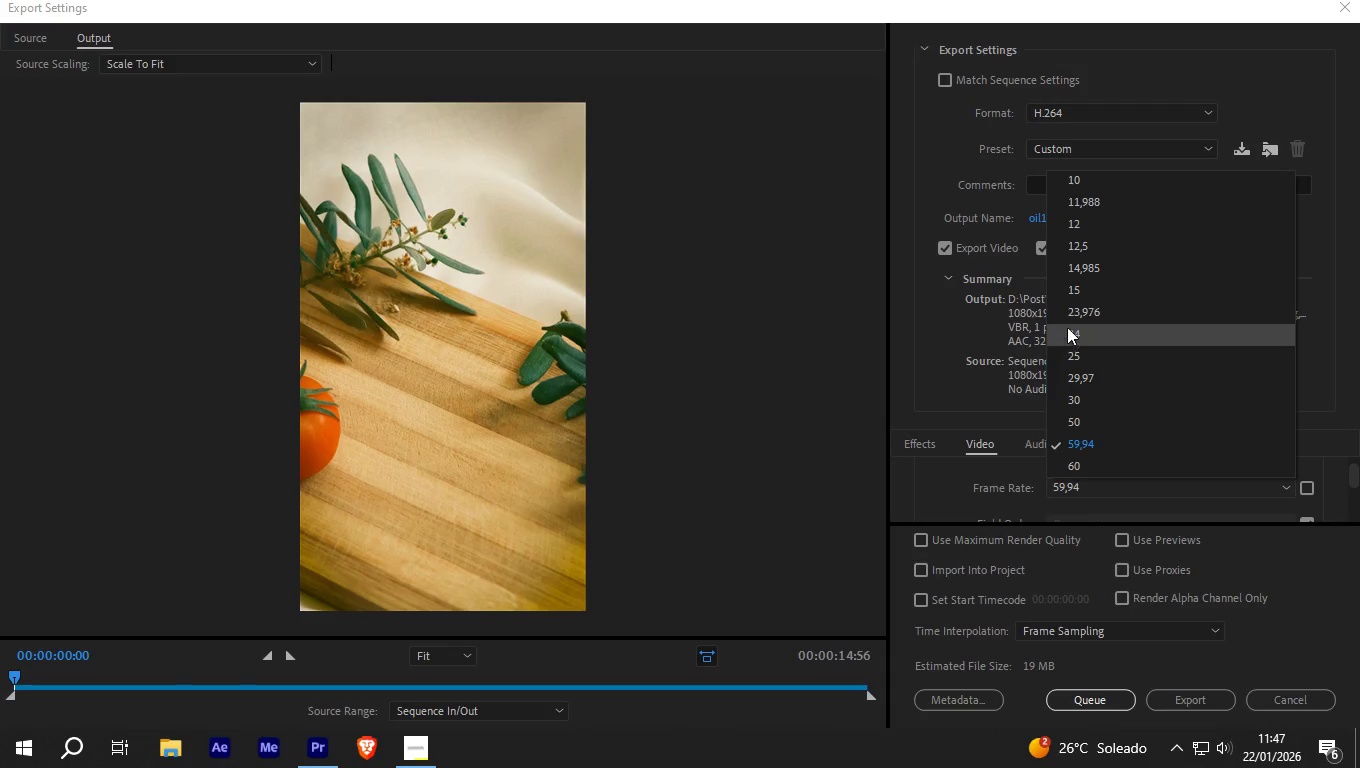 
left_click([1076, 313])
 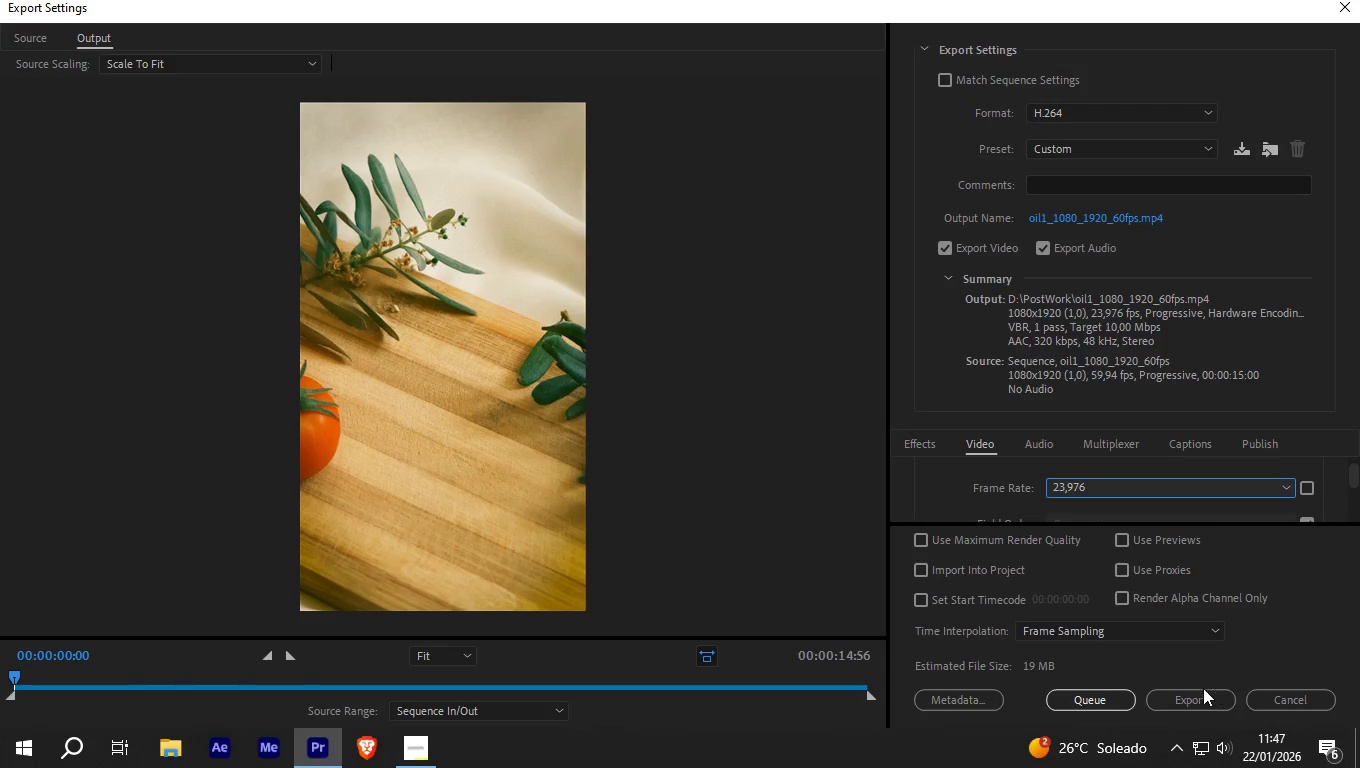 
left_click([1207, 695])
 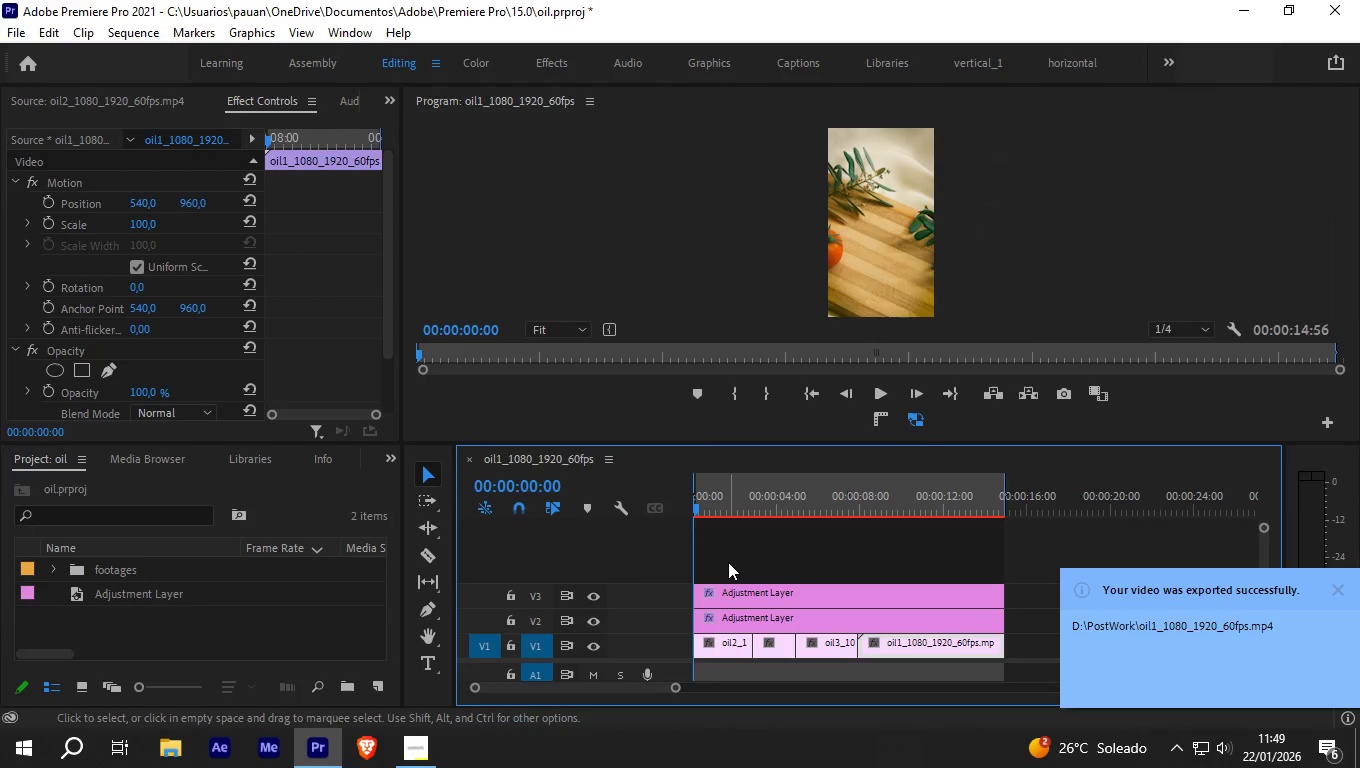 
wait(154.61)
 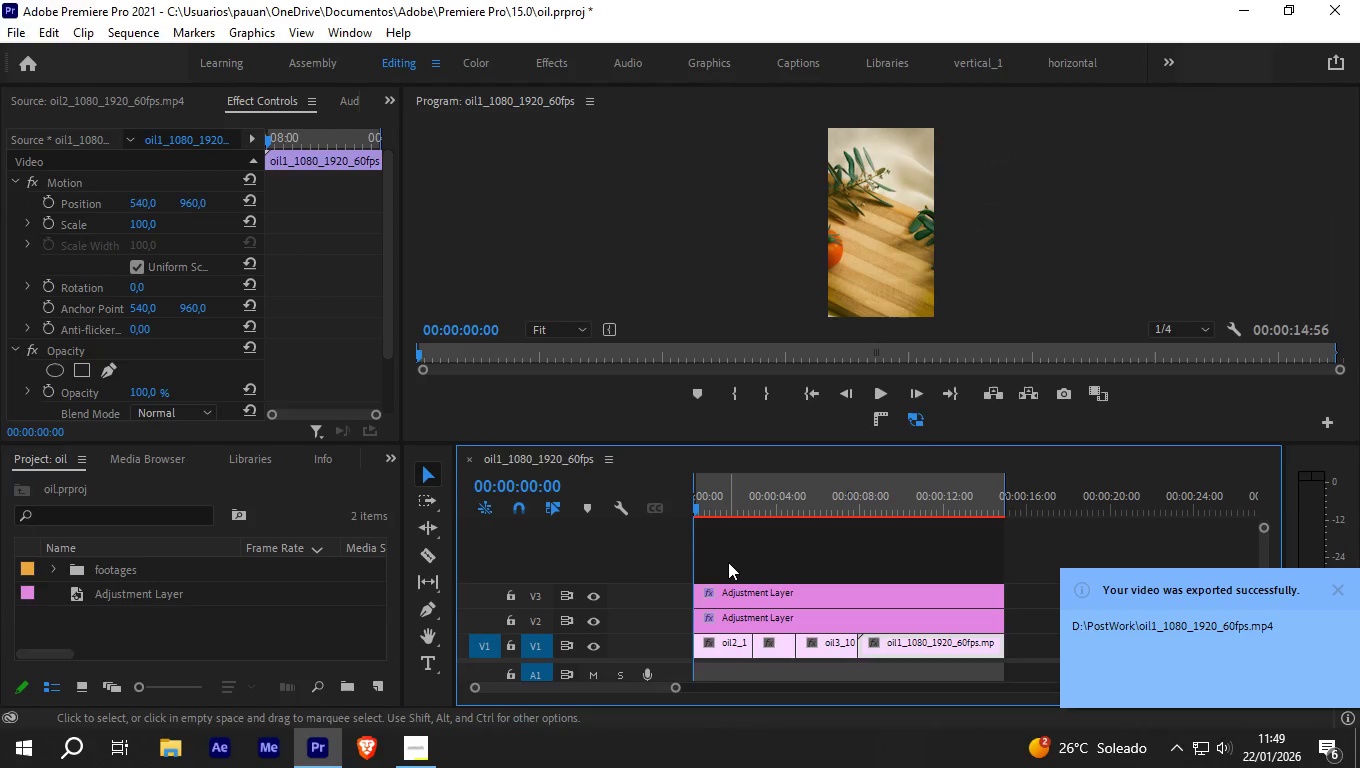 
right_click([868, 492])
 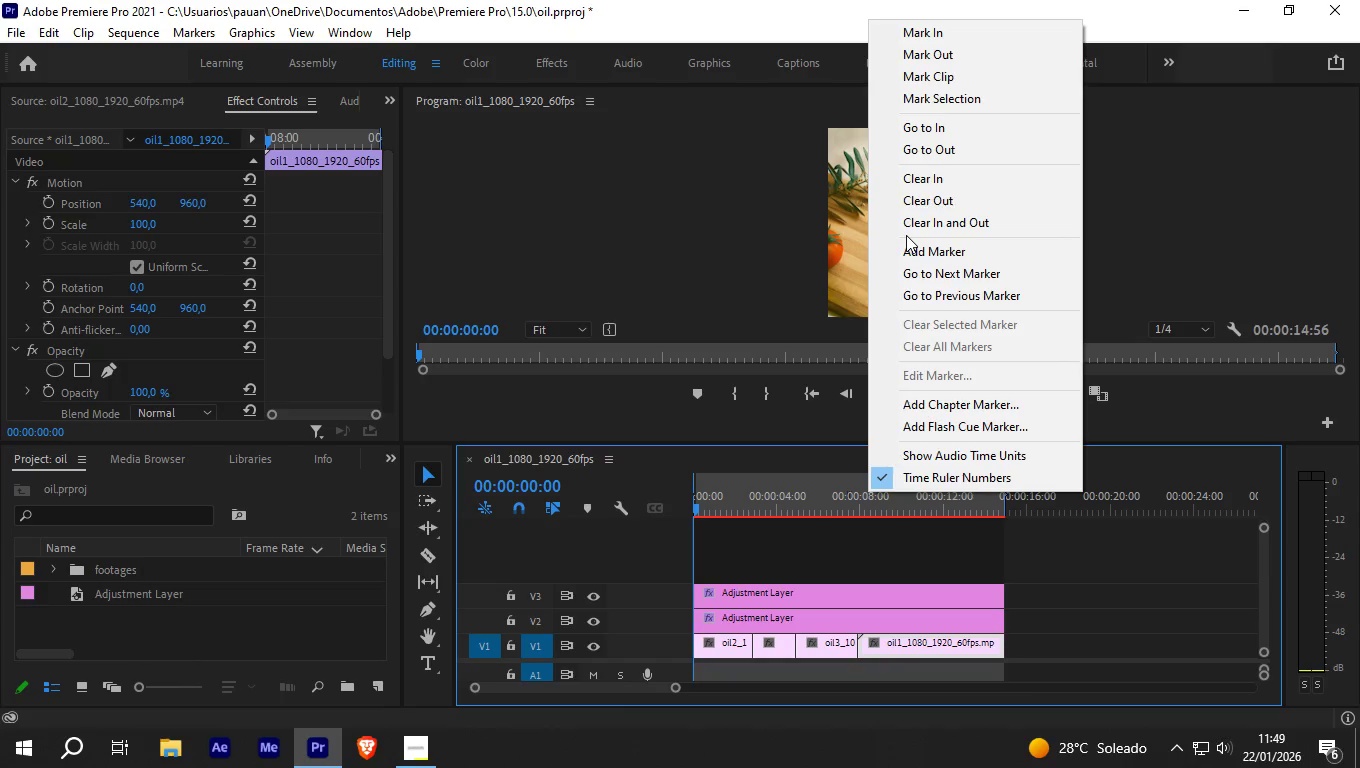 
left_click([916, 231])
 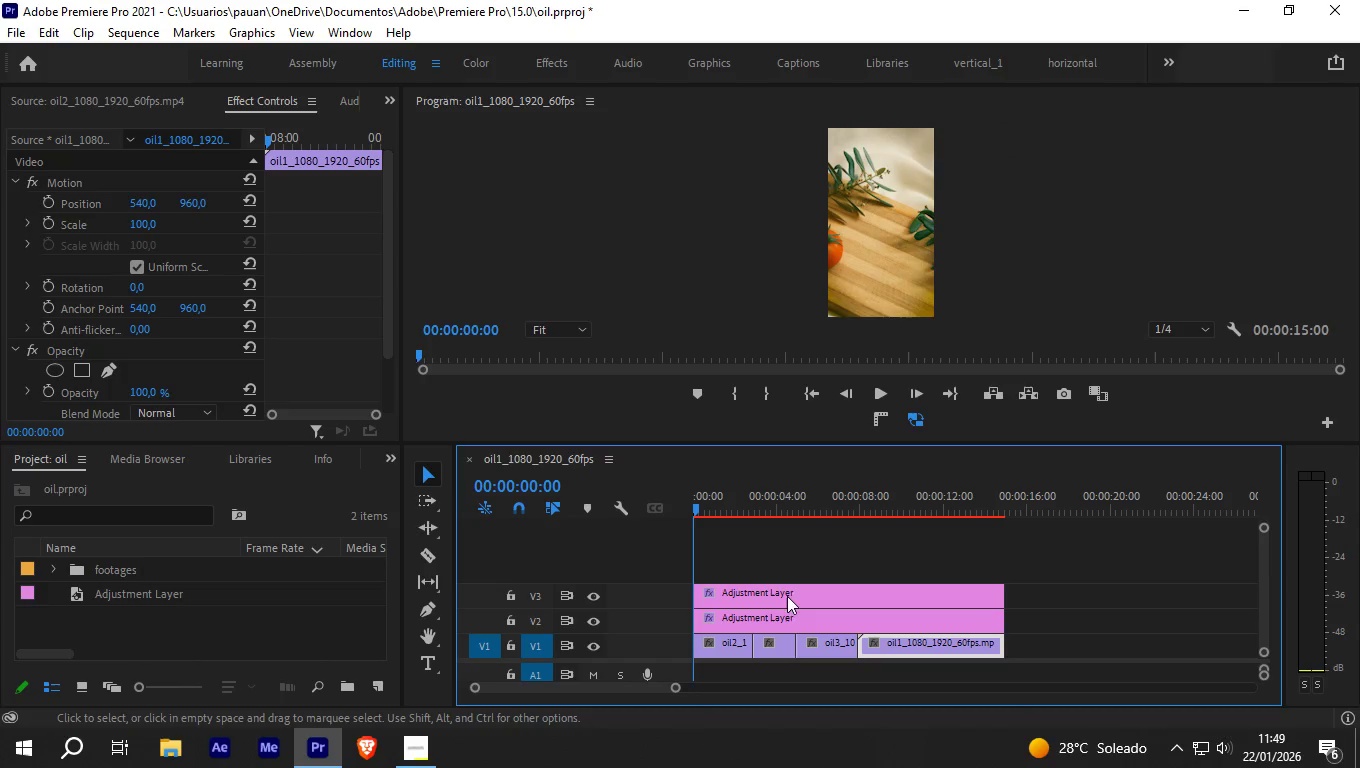 
left_click([733, 647])
 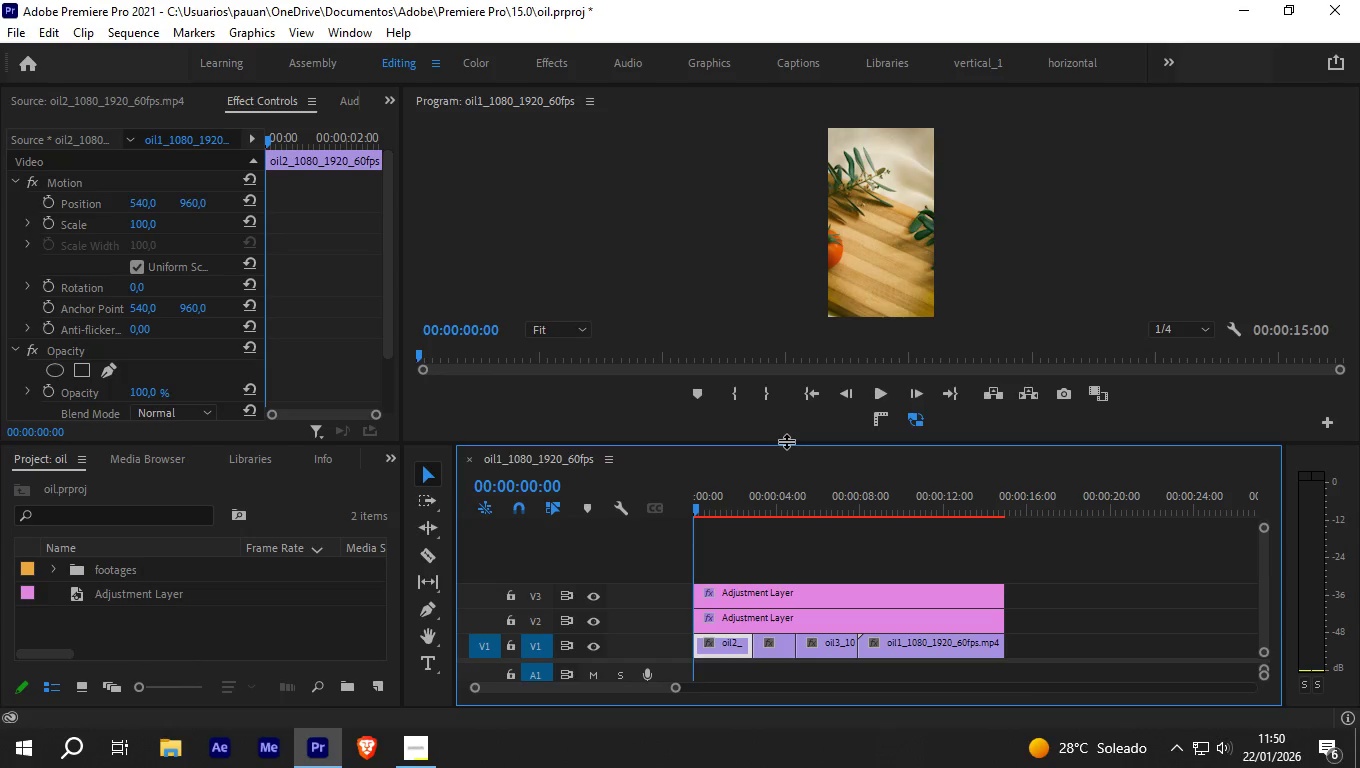 
left_click_drag(start_coordinate=[786, 441], to_coordinate=[769, 489])
 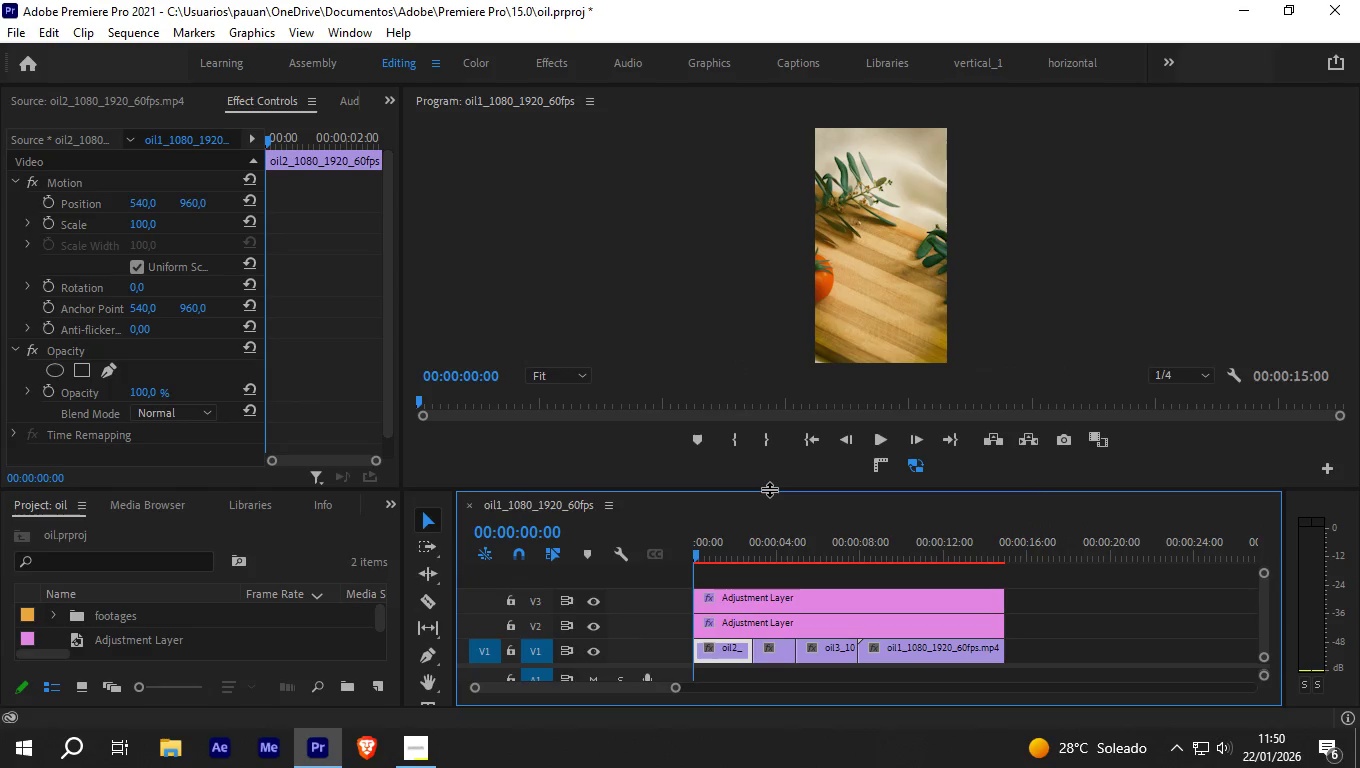 
wait(10.09)
 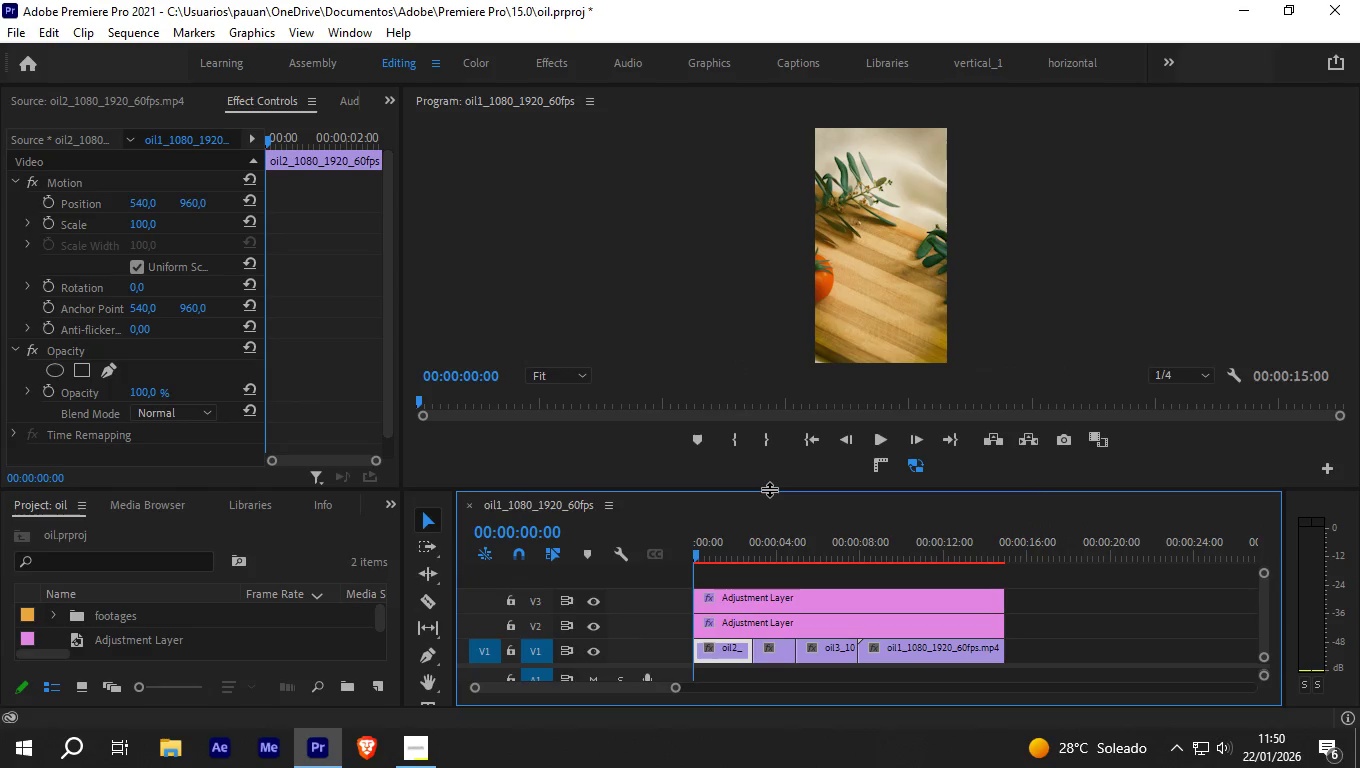 
left_click_drag(start_coordinate=[699, 555], to_coordinate=[771, 558])
 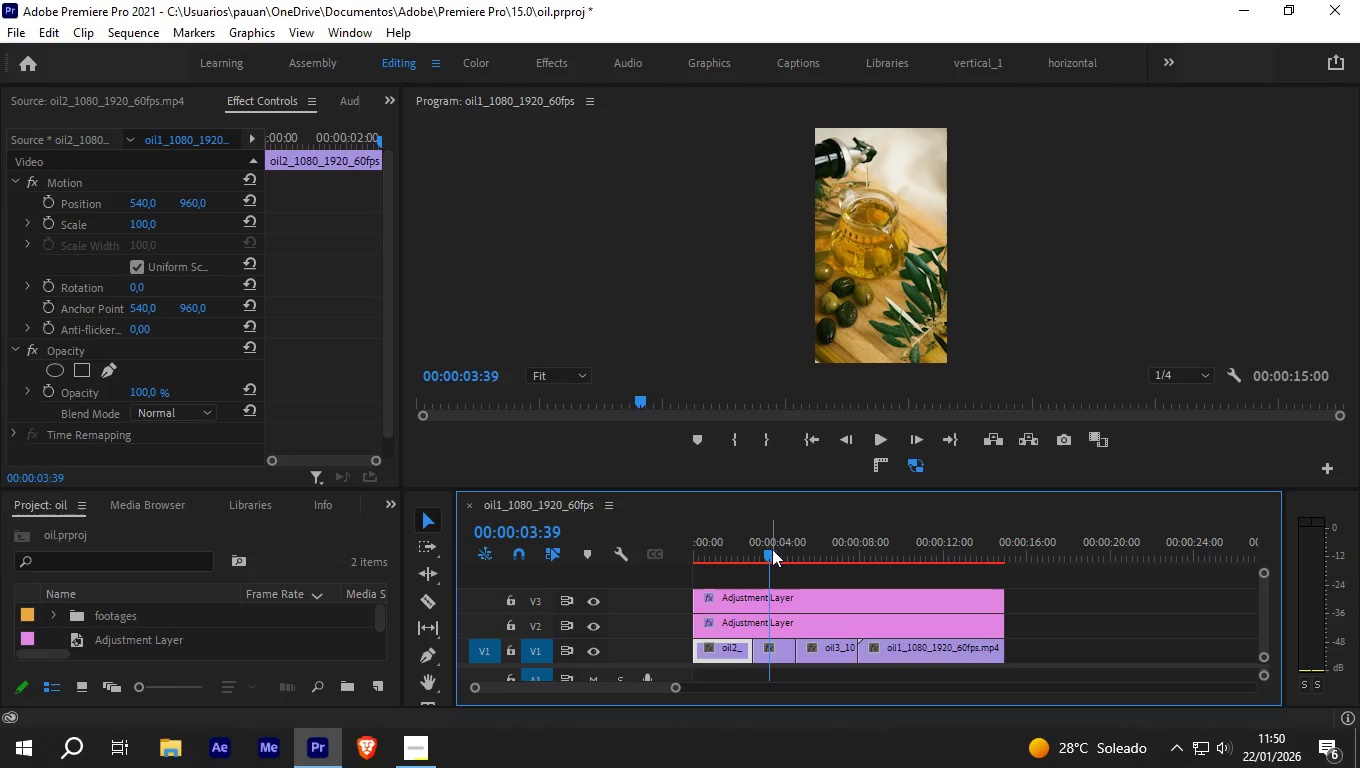 
wait(7.3)
 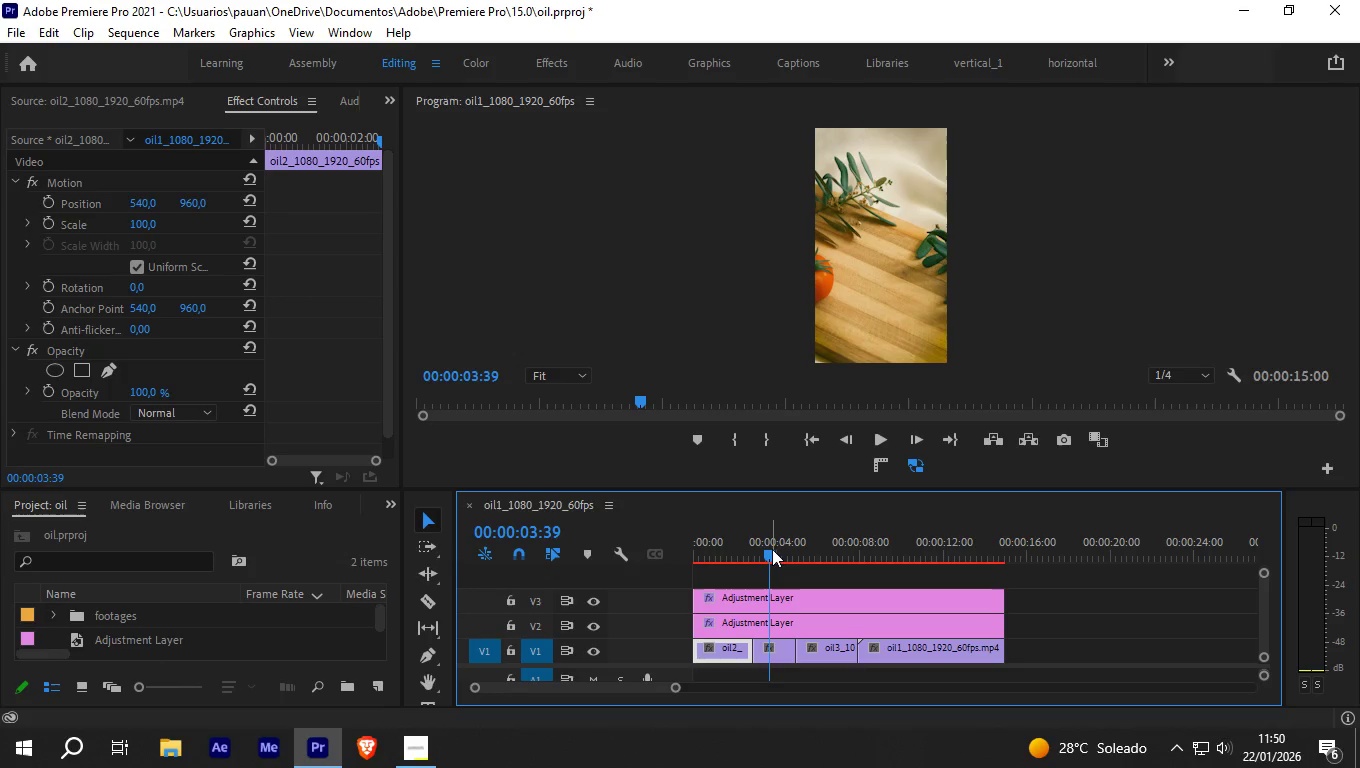 
left_click([595, 626])
 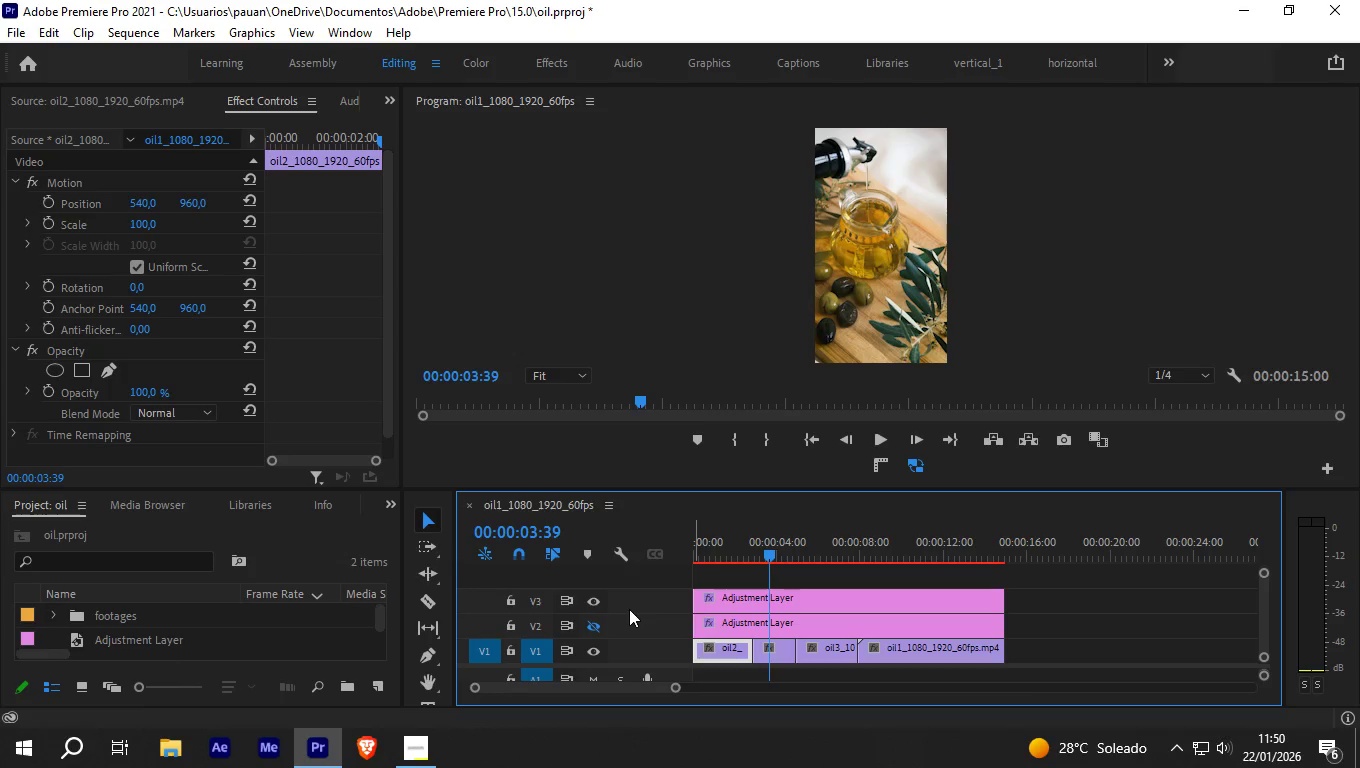 
left_click([594, 599])
 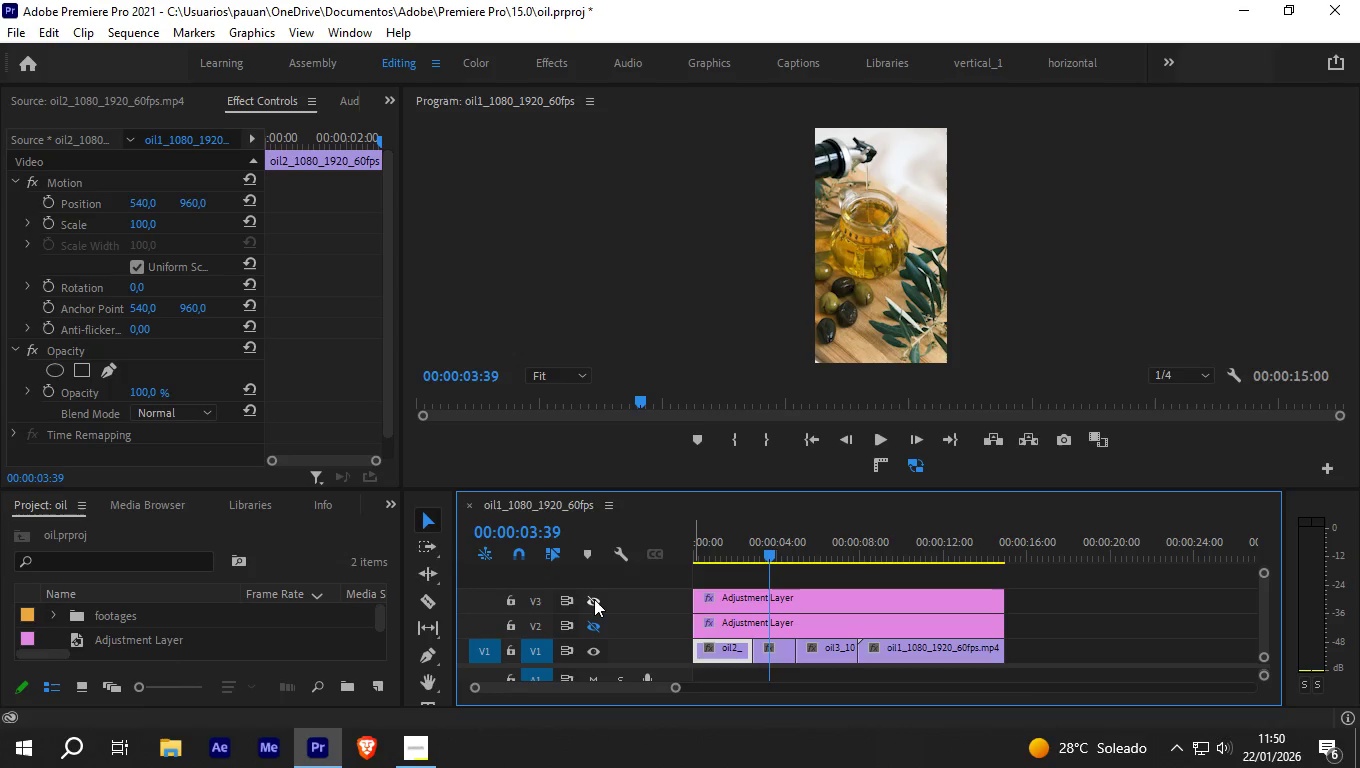 
left_click([594, 599])
 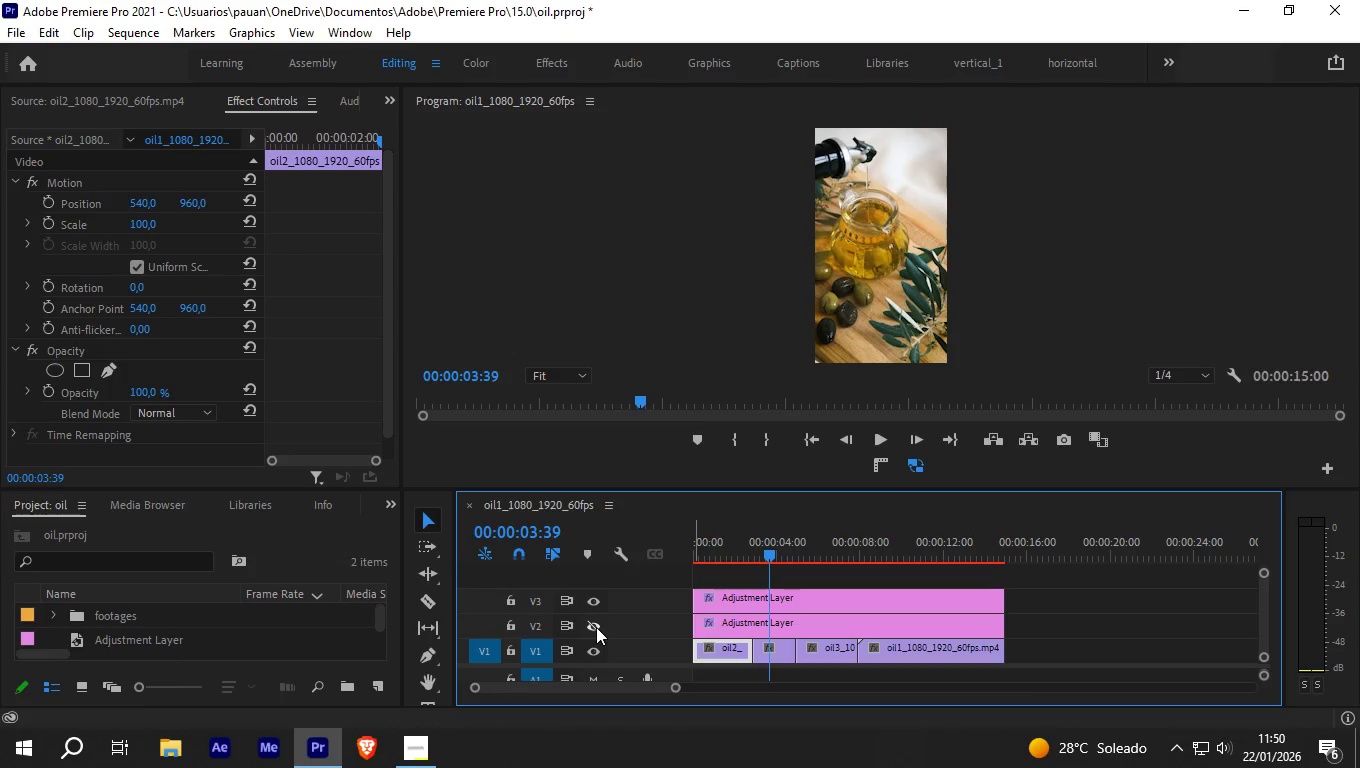 
left_click([596, 627])
 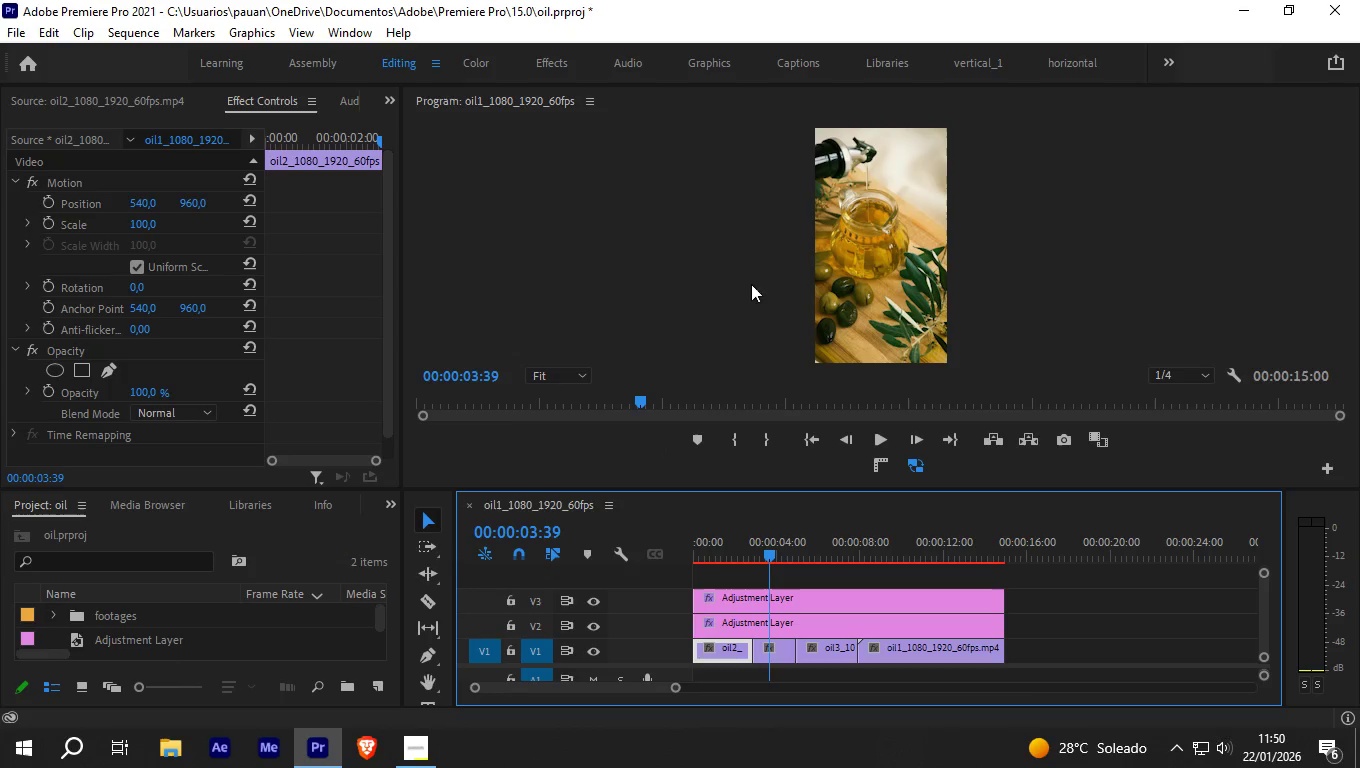 
wait(5.83)
 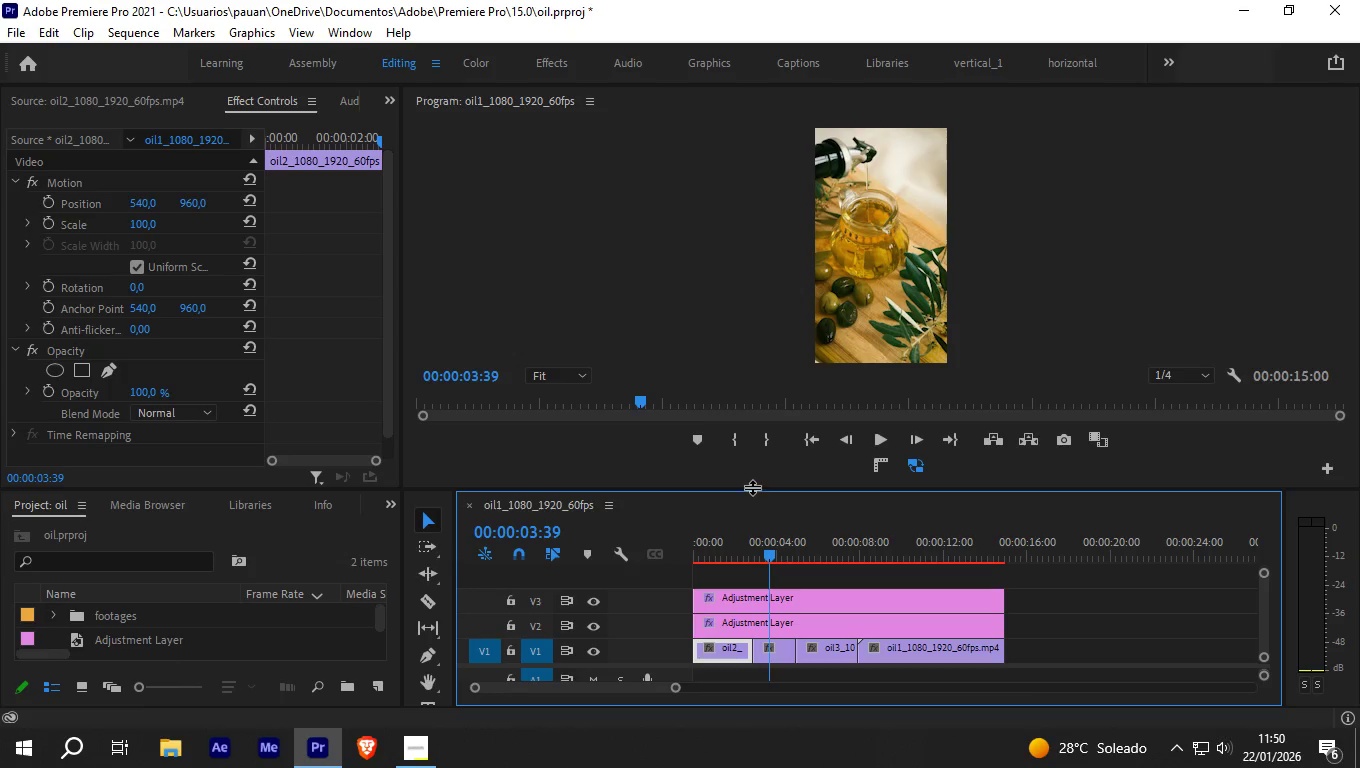 
double_click([514, 102])
 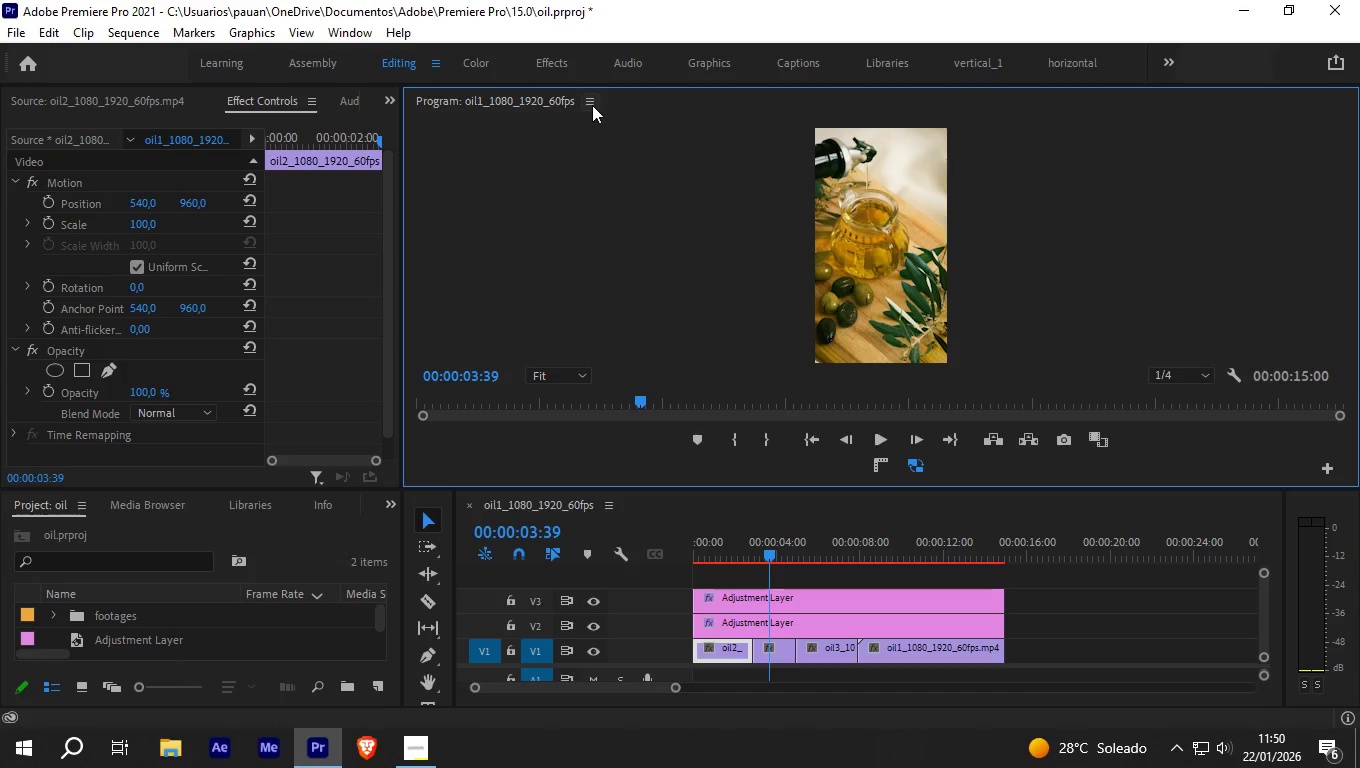 
double_click([588, 102])
 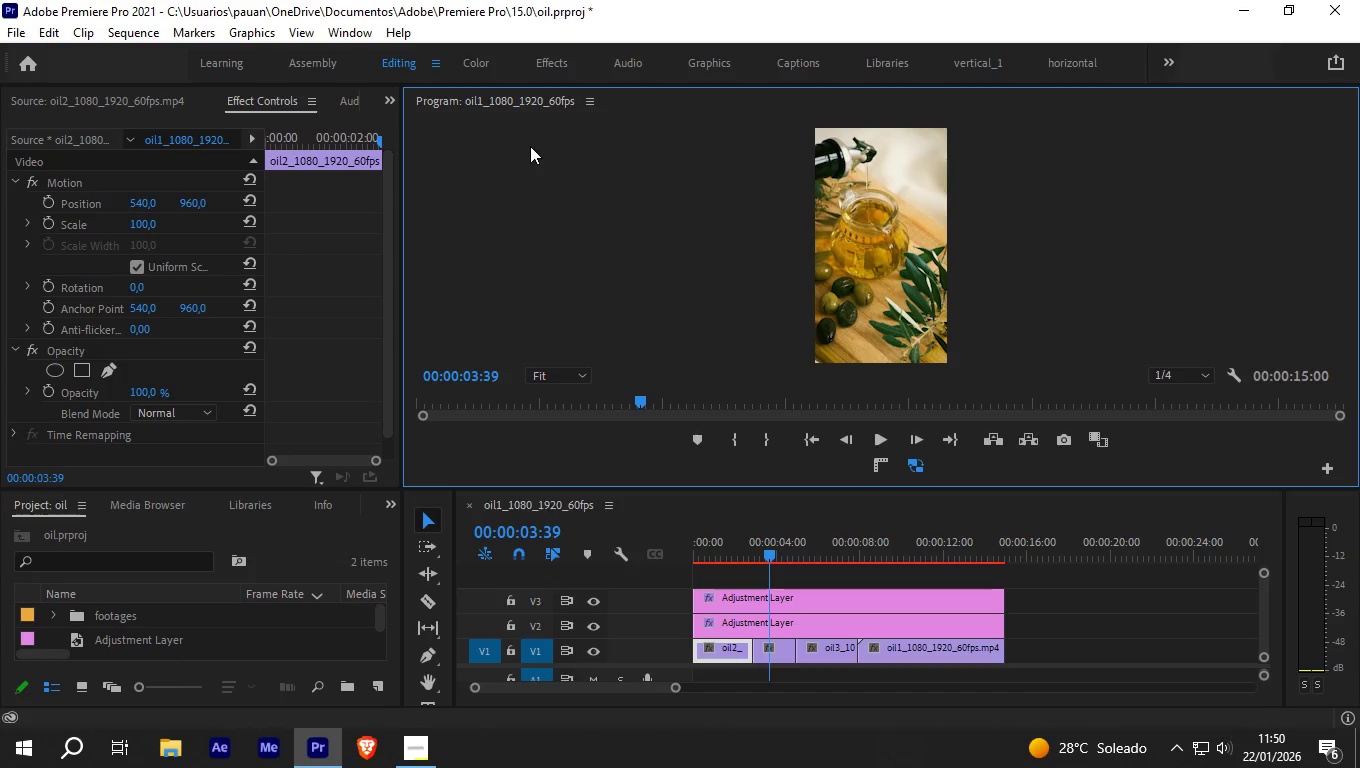 
double_click([530, 146])
 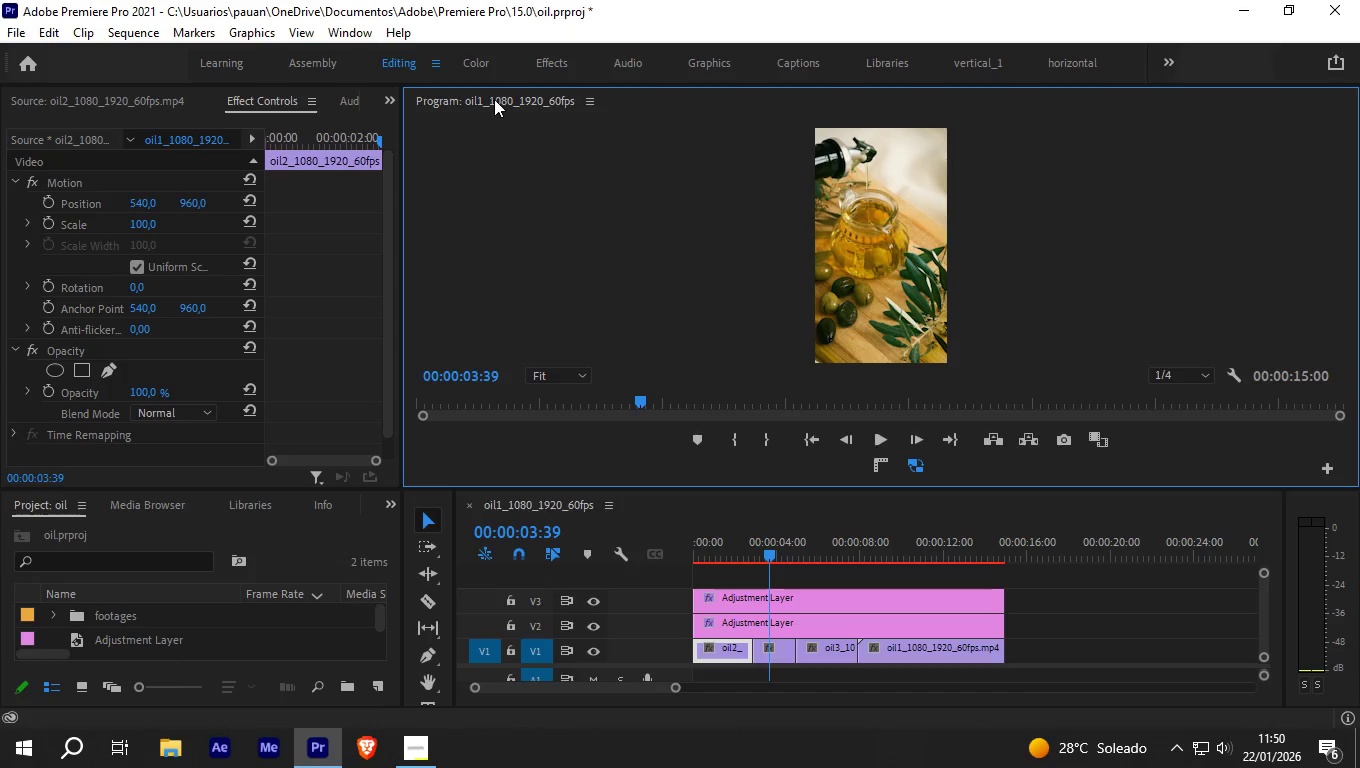 
double_click([494, 99])
 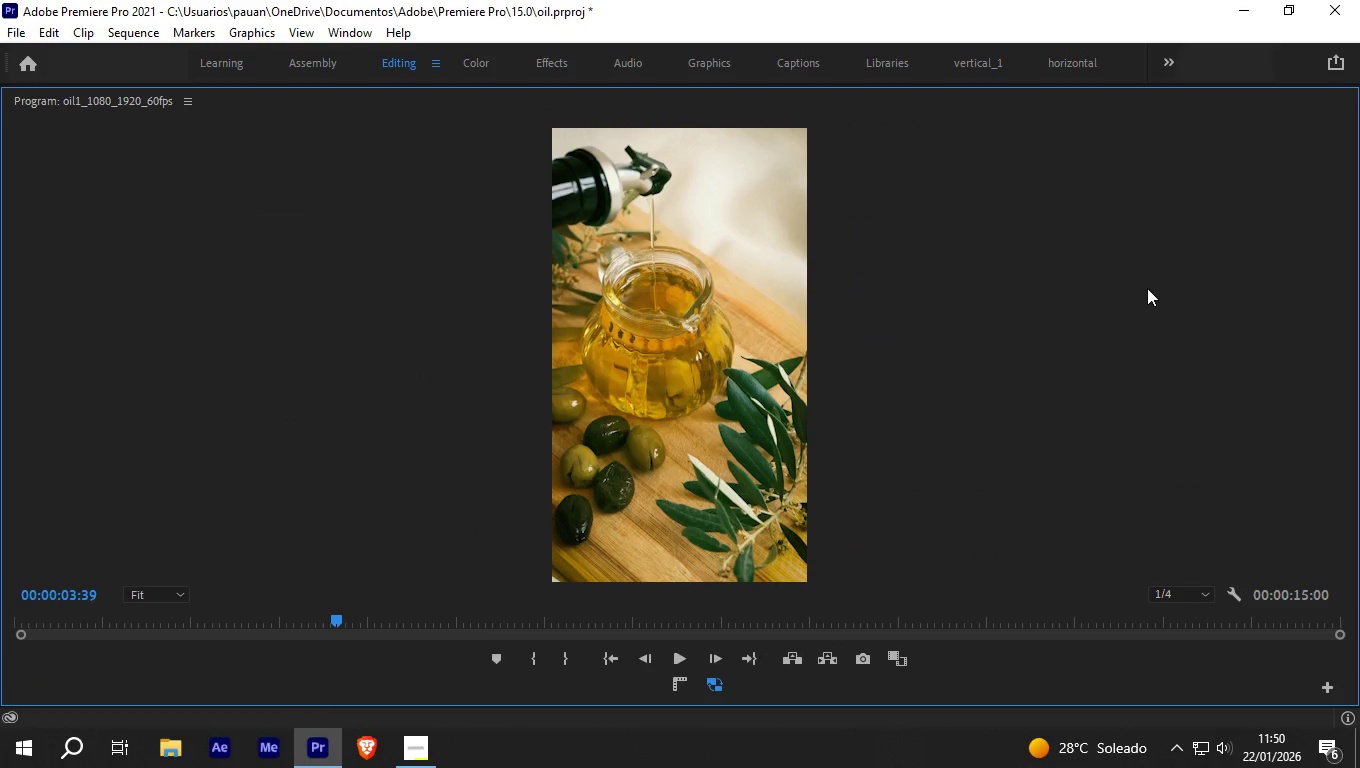 
wait(14.5)
 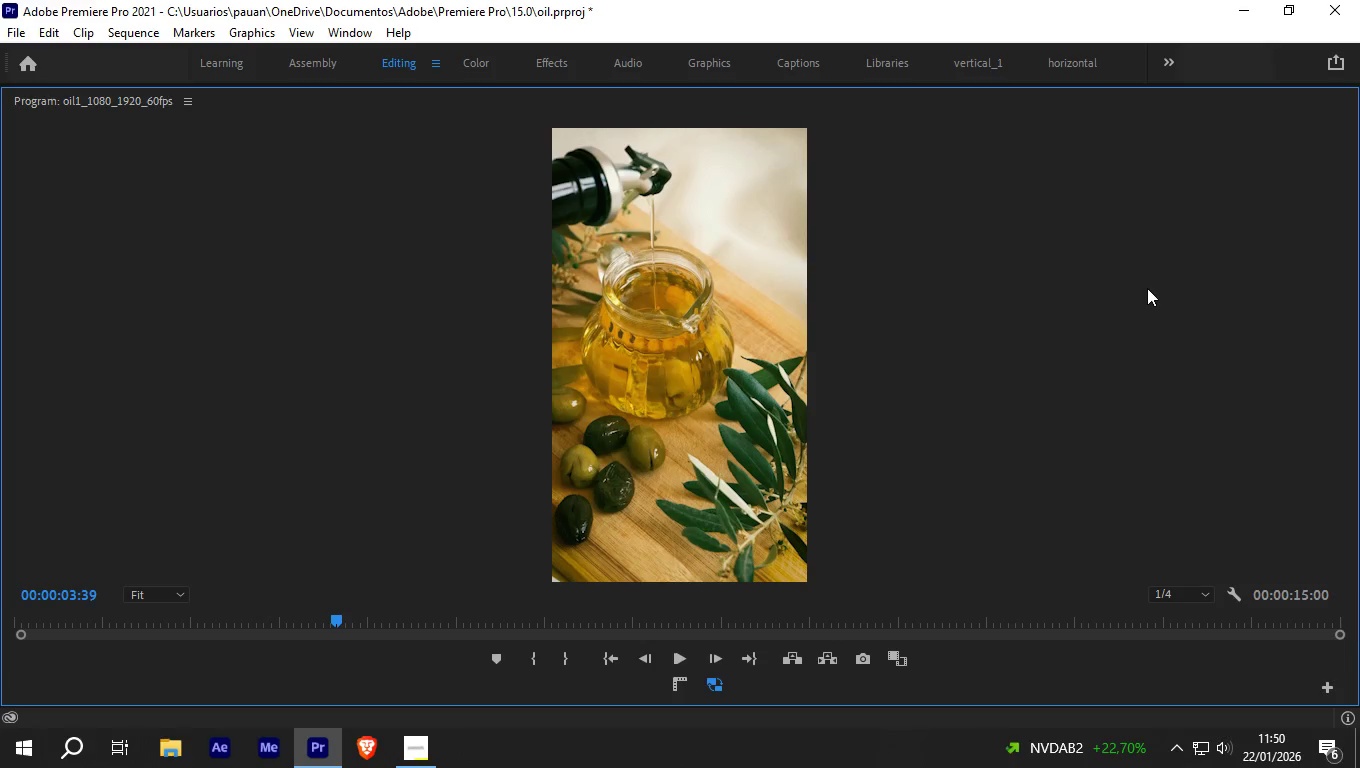 
key(Meta+Shift+D)
 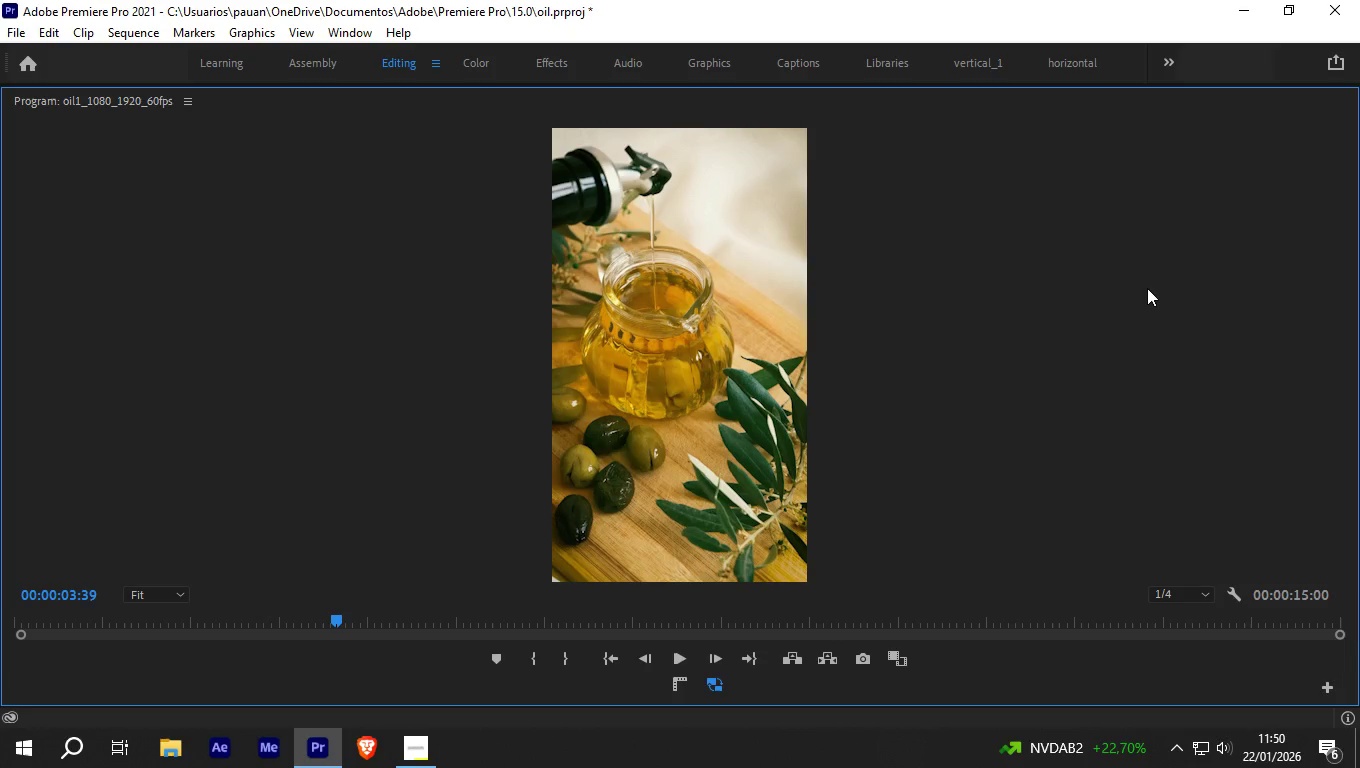 
key(Meta+Shift+S)
 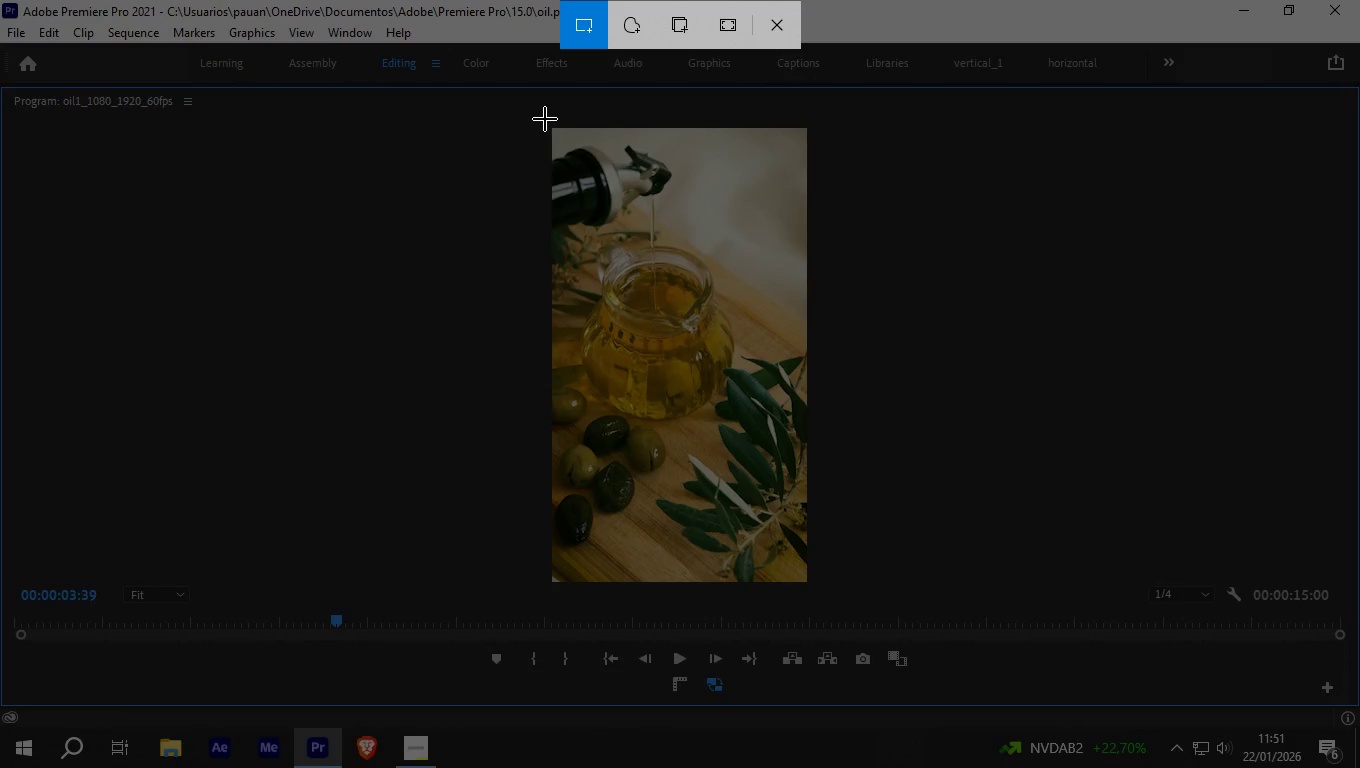 
left_click_drag(start_coordinate=[539, 119], to_coordinate=[817, 596])
 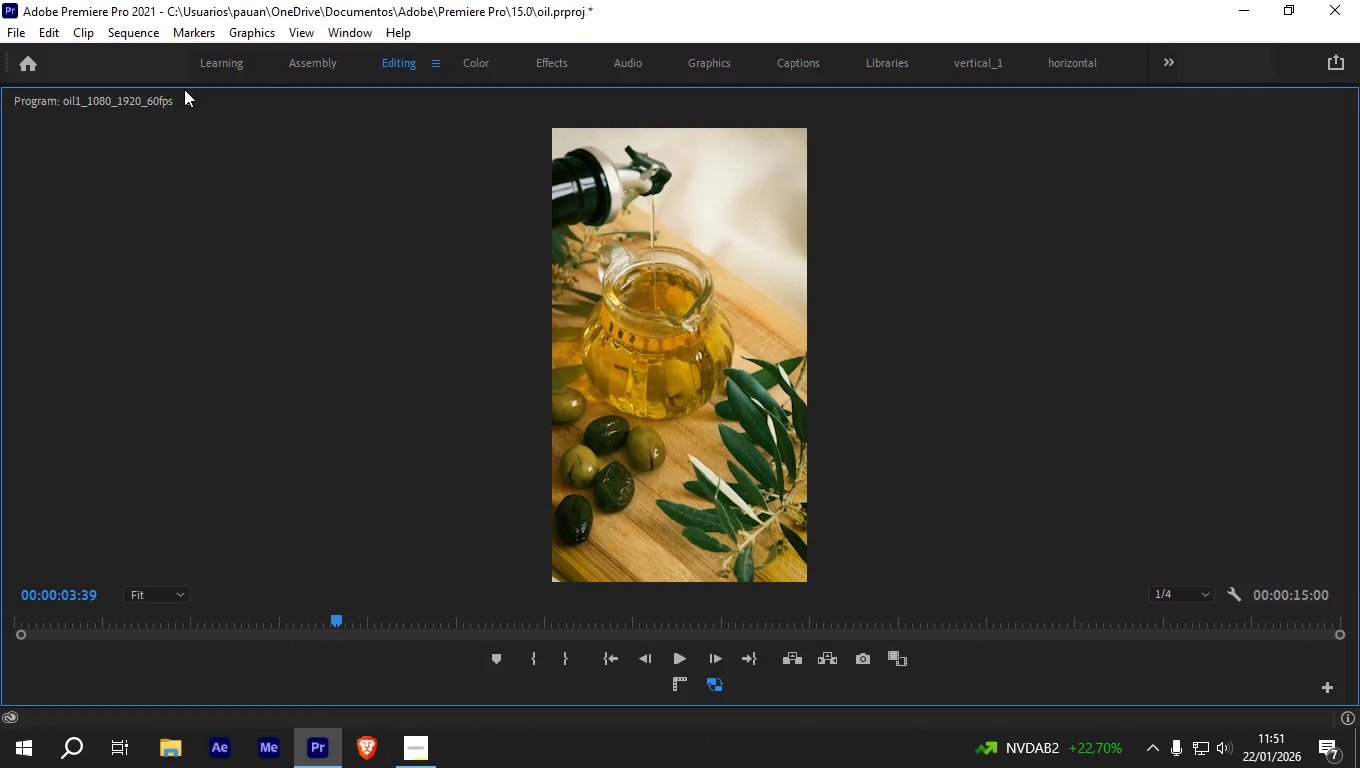 
double_click([164, 104])
 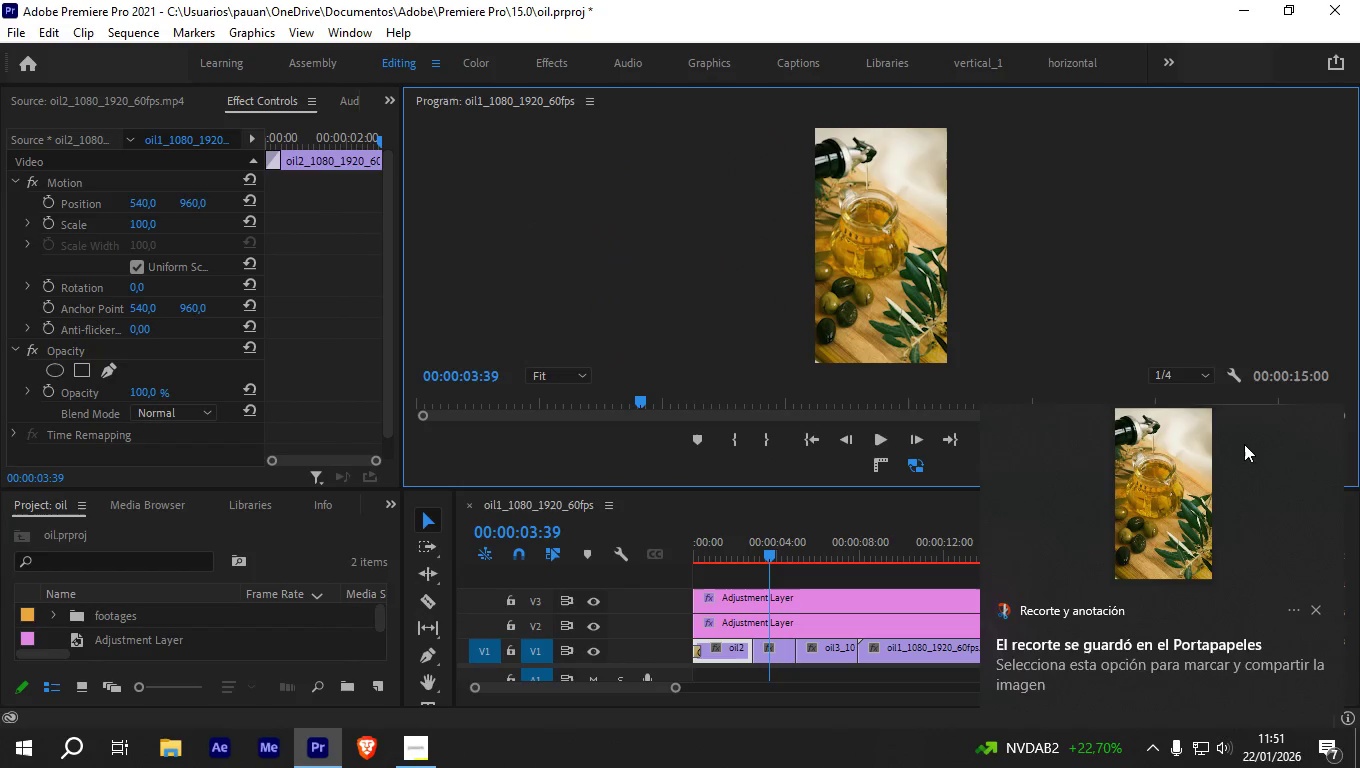 
left_click([1250, 456])
 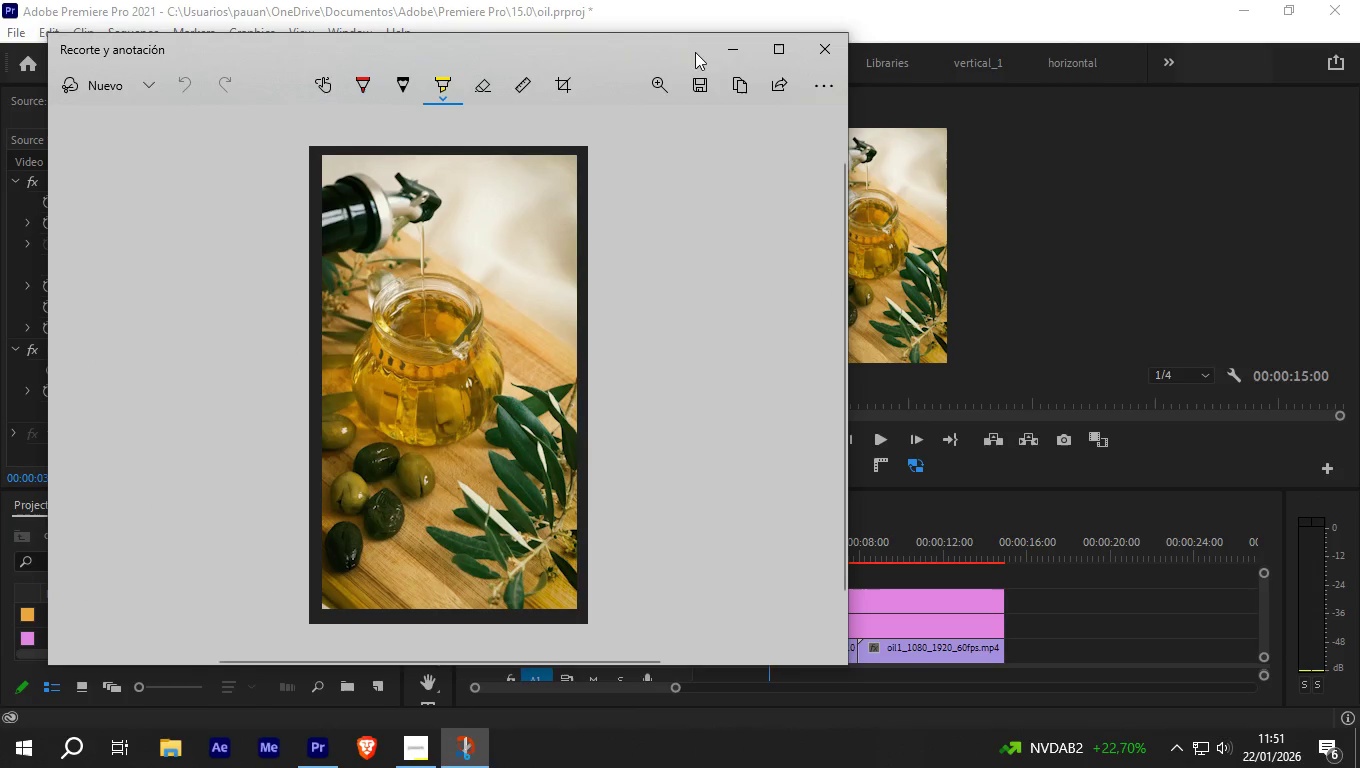 
left_click([698, 80])
 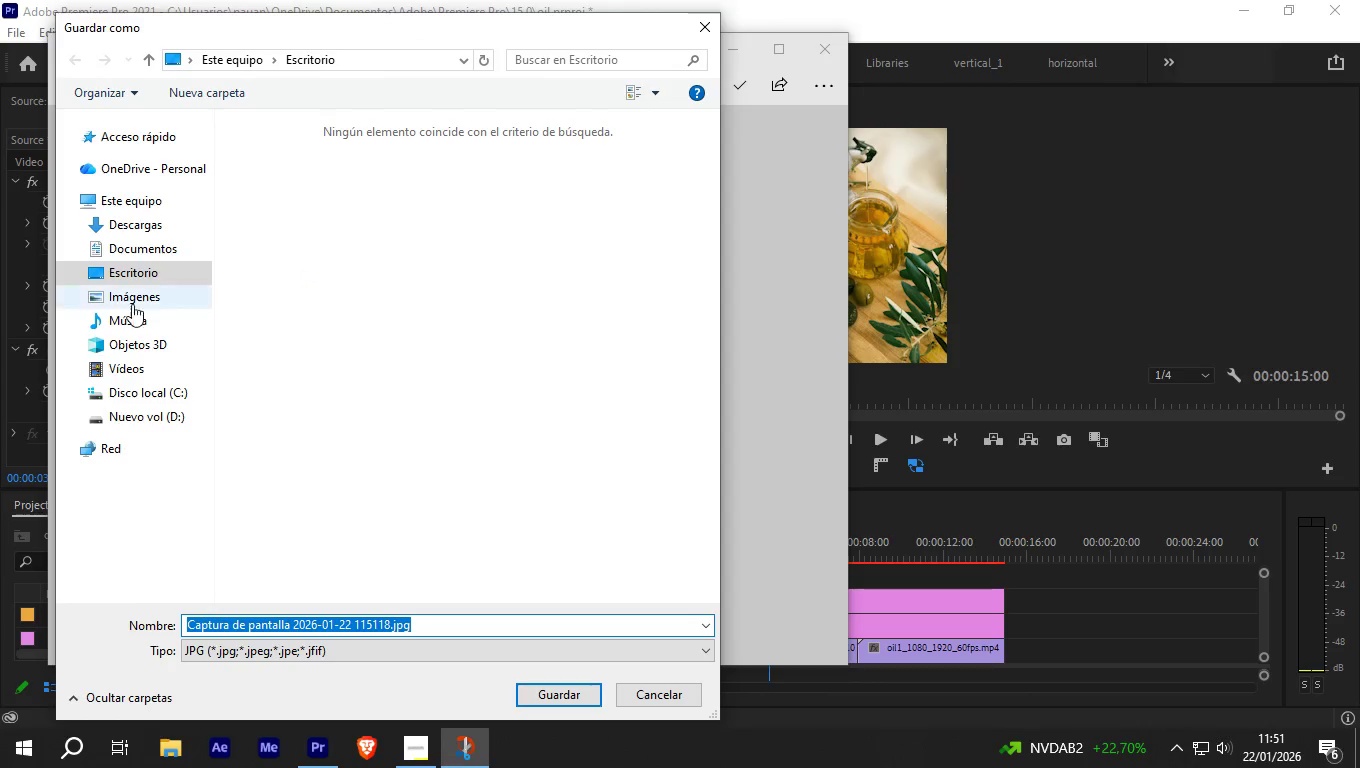 
left_click([112, 423])
 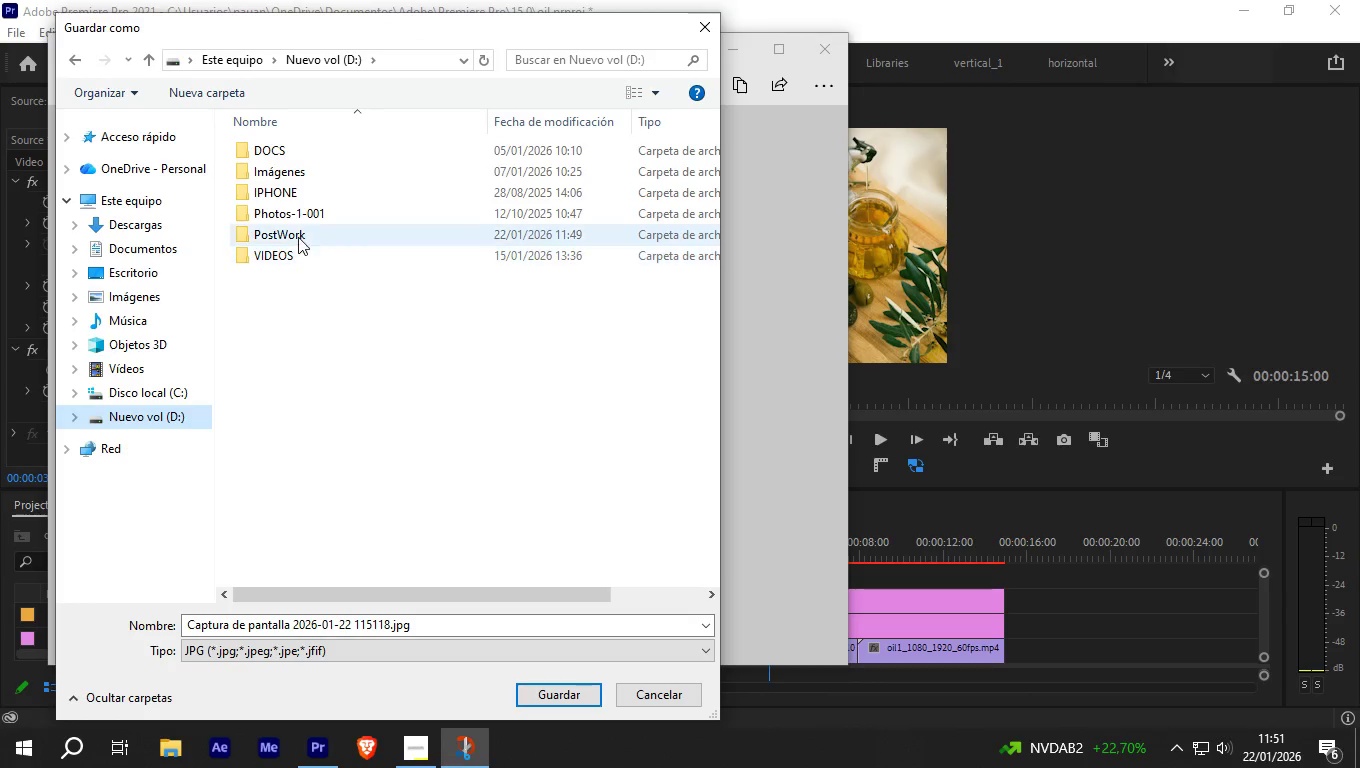 
double_click([298, 237])
 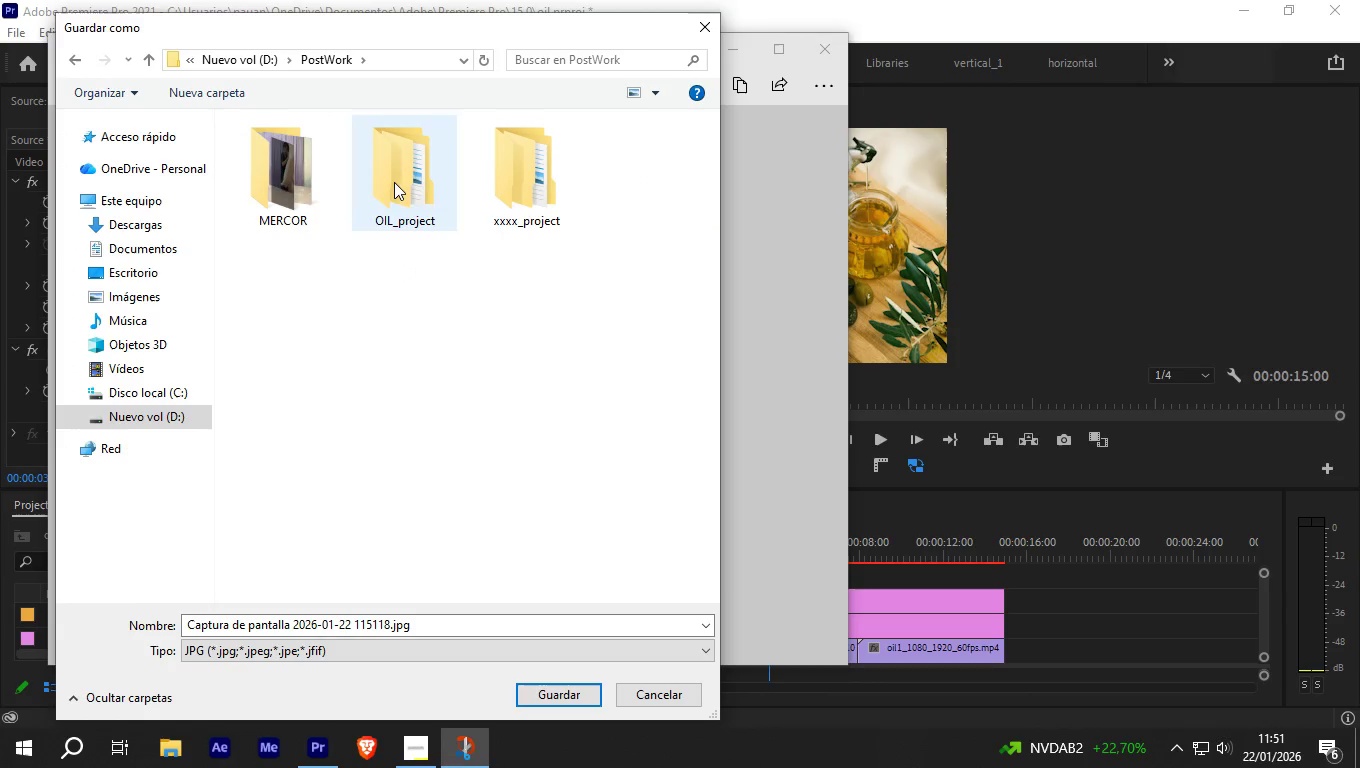 
double_click([388, 185])
 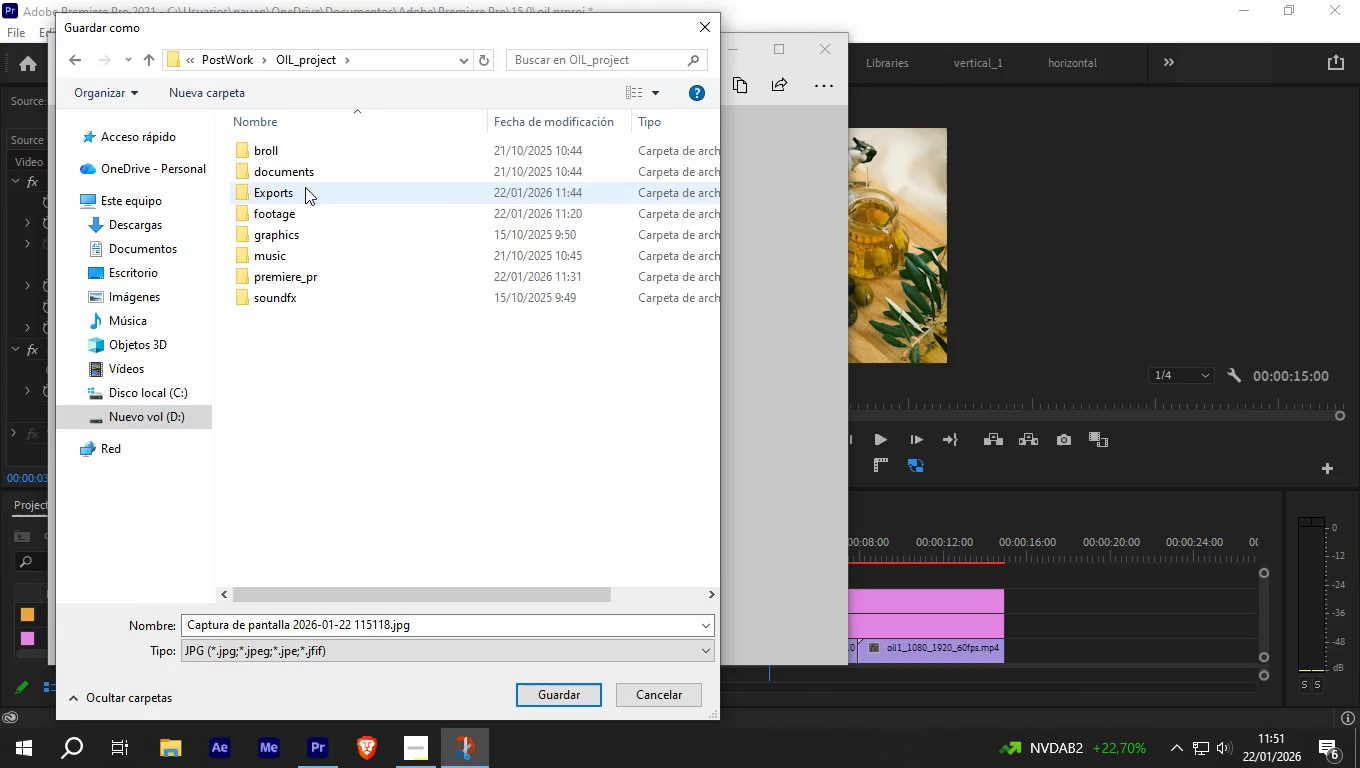 
double_click([305, 187])
 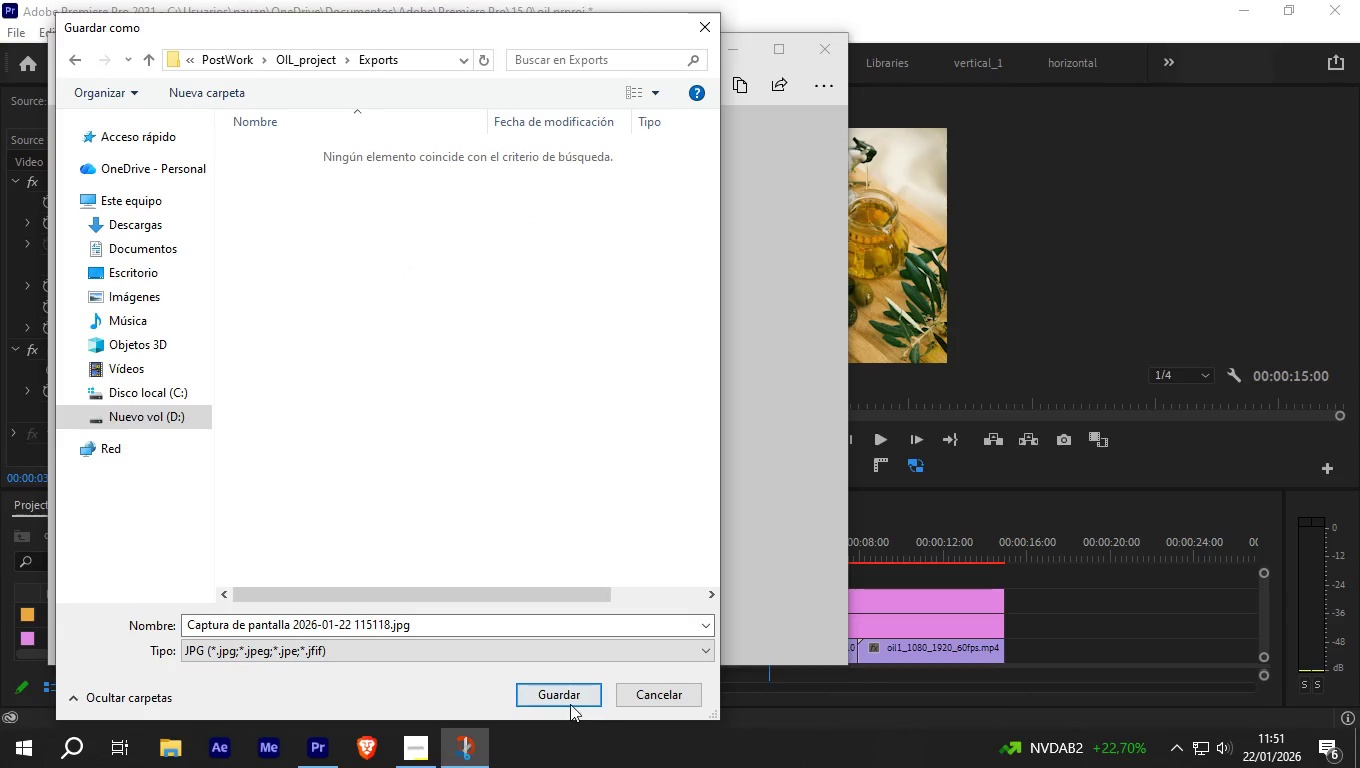 
left_click([570, 704])
 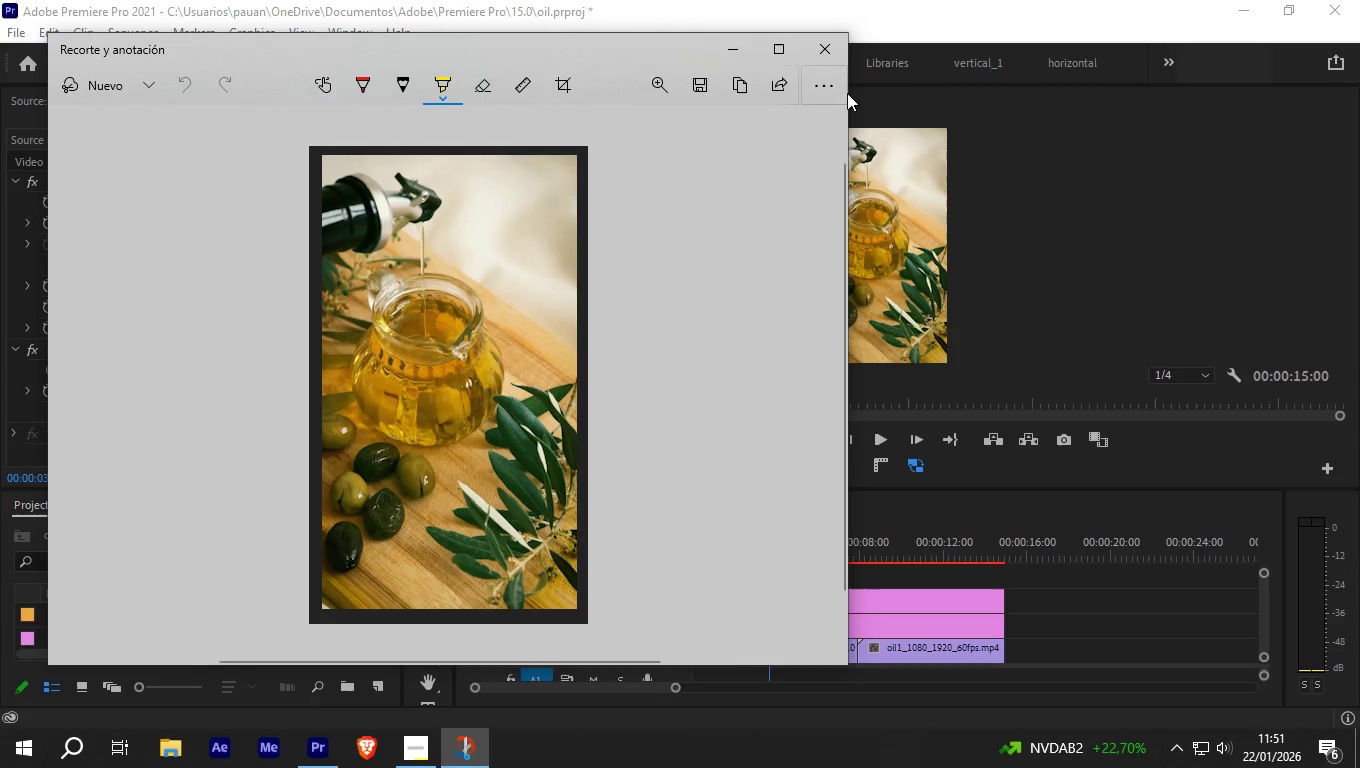 
left_click([822, 45])
 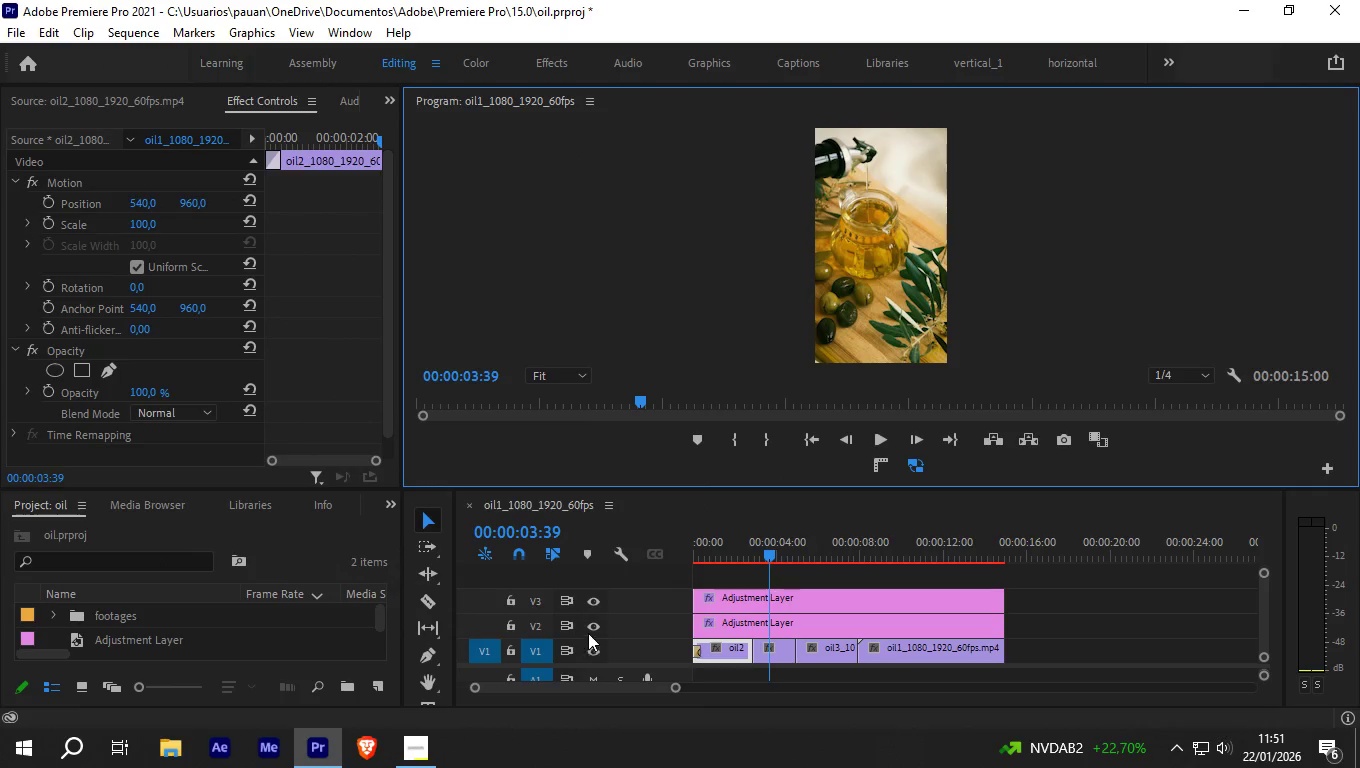 
left_click([592, 631])
 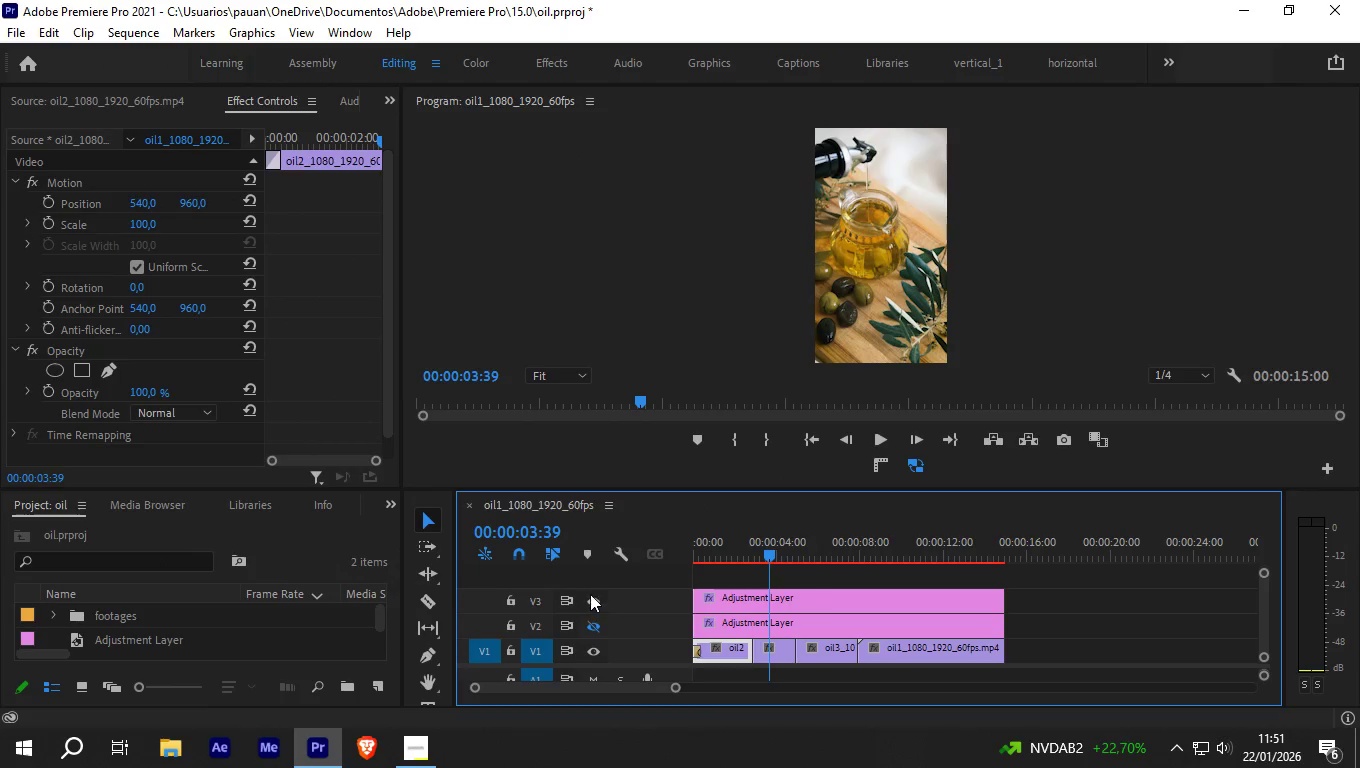 
left_click([590, 594])
 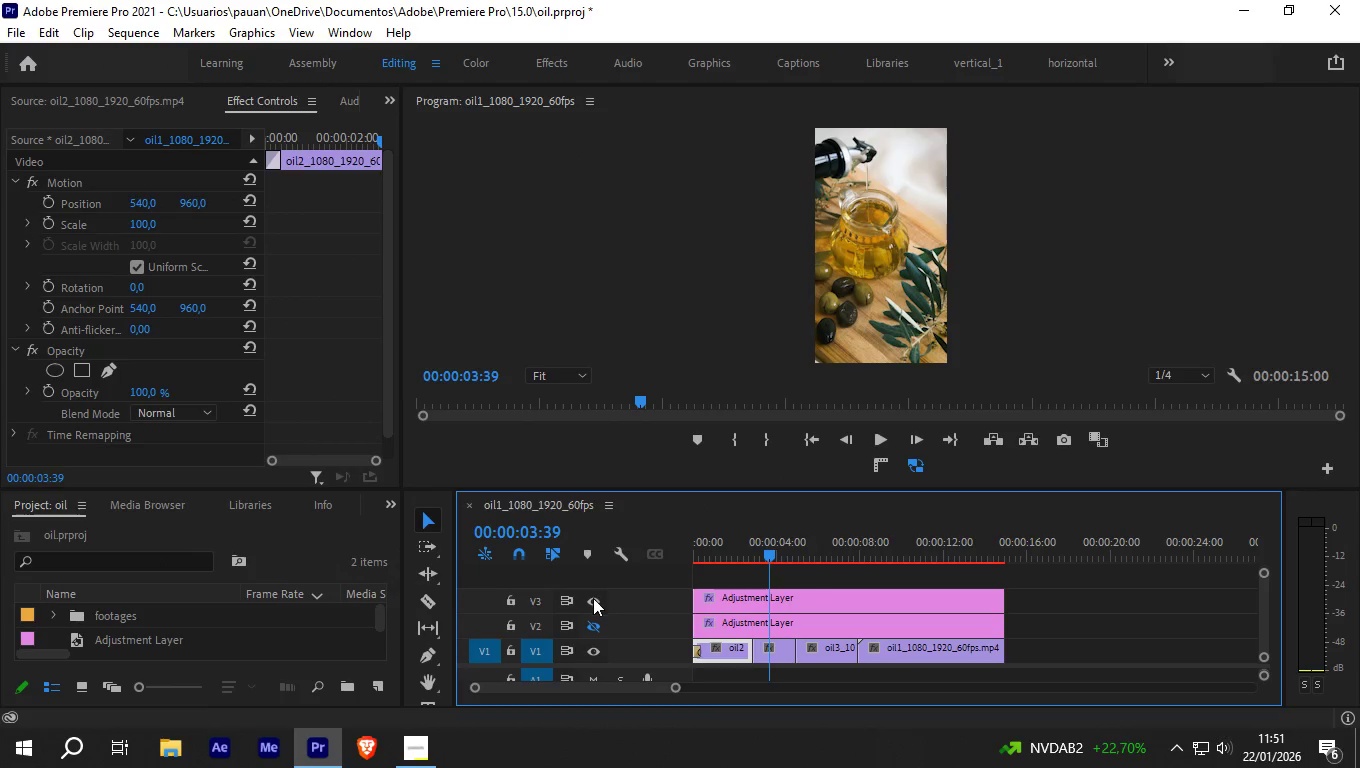 
left_click([593, 598])
 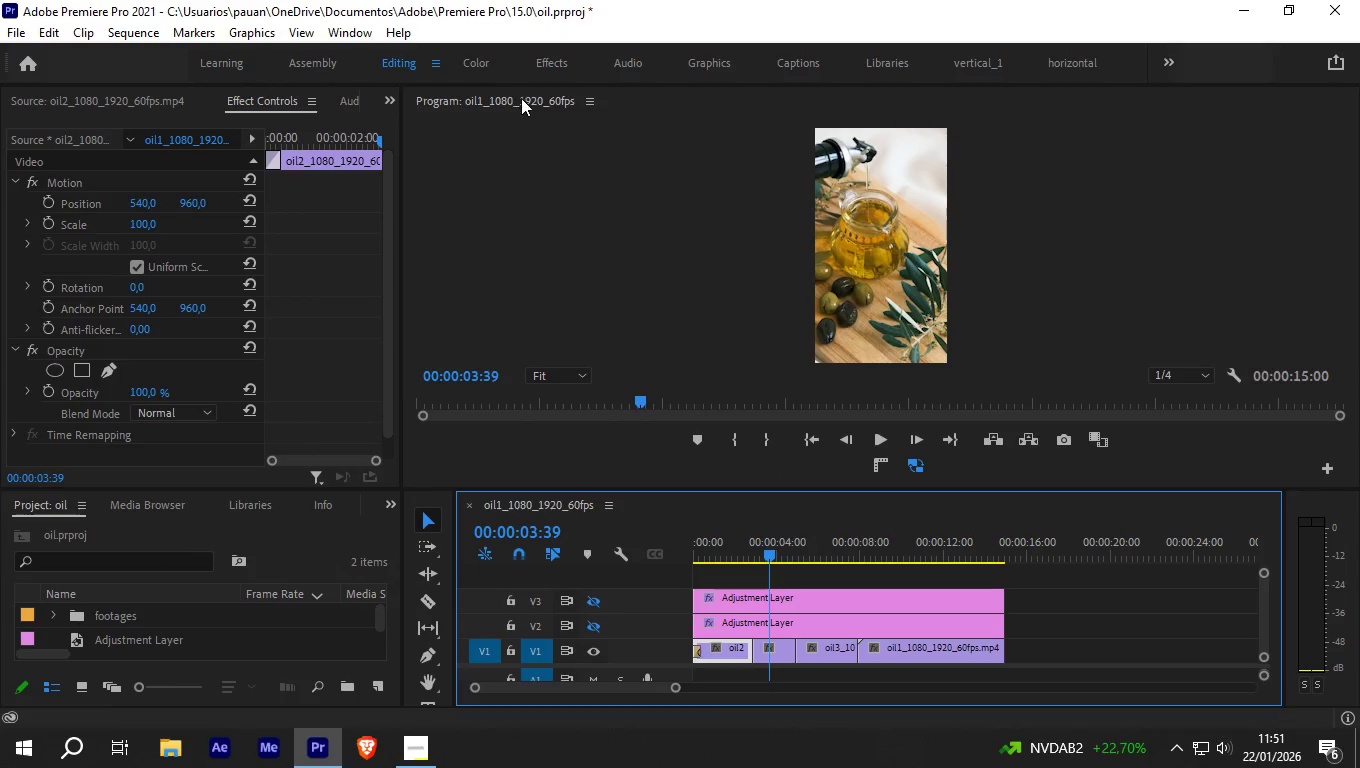 
double_click([521, 98])
 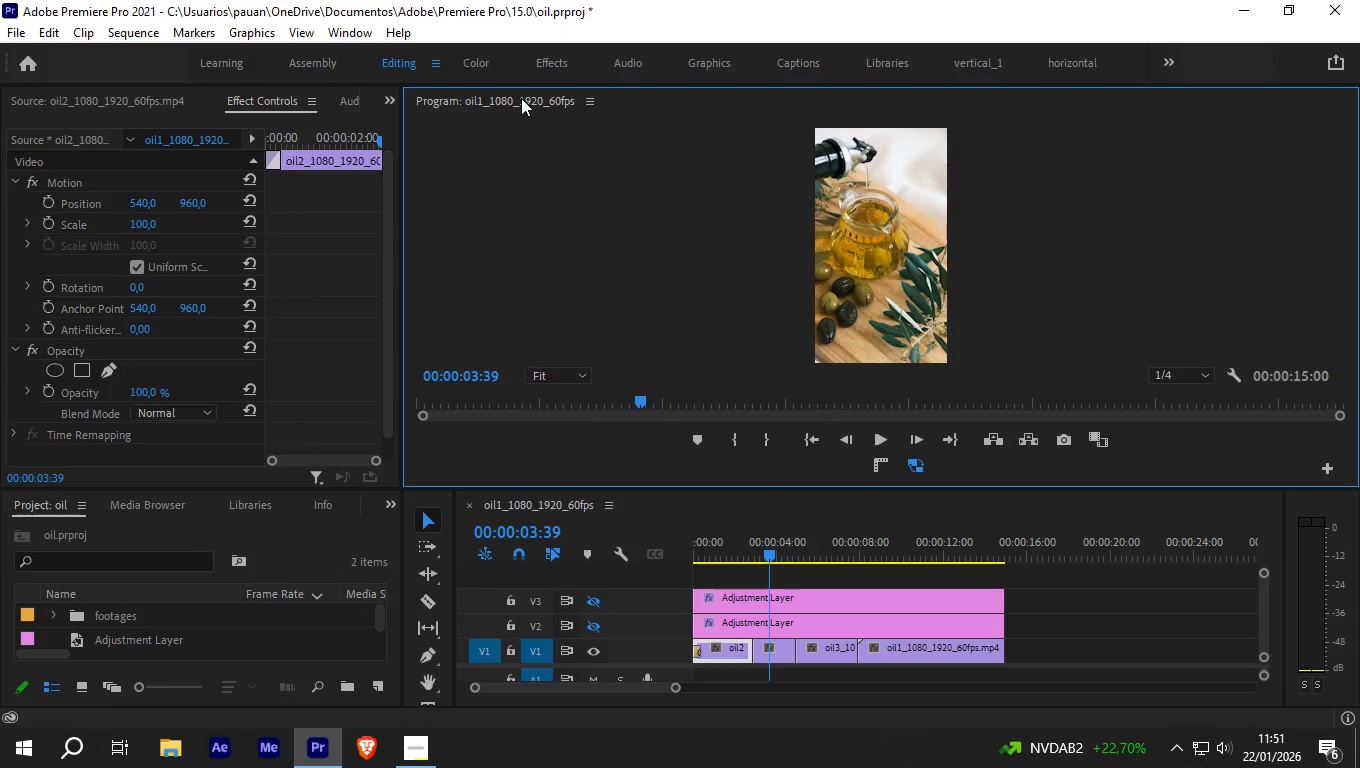 
double_click([521, 98])
 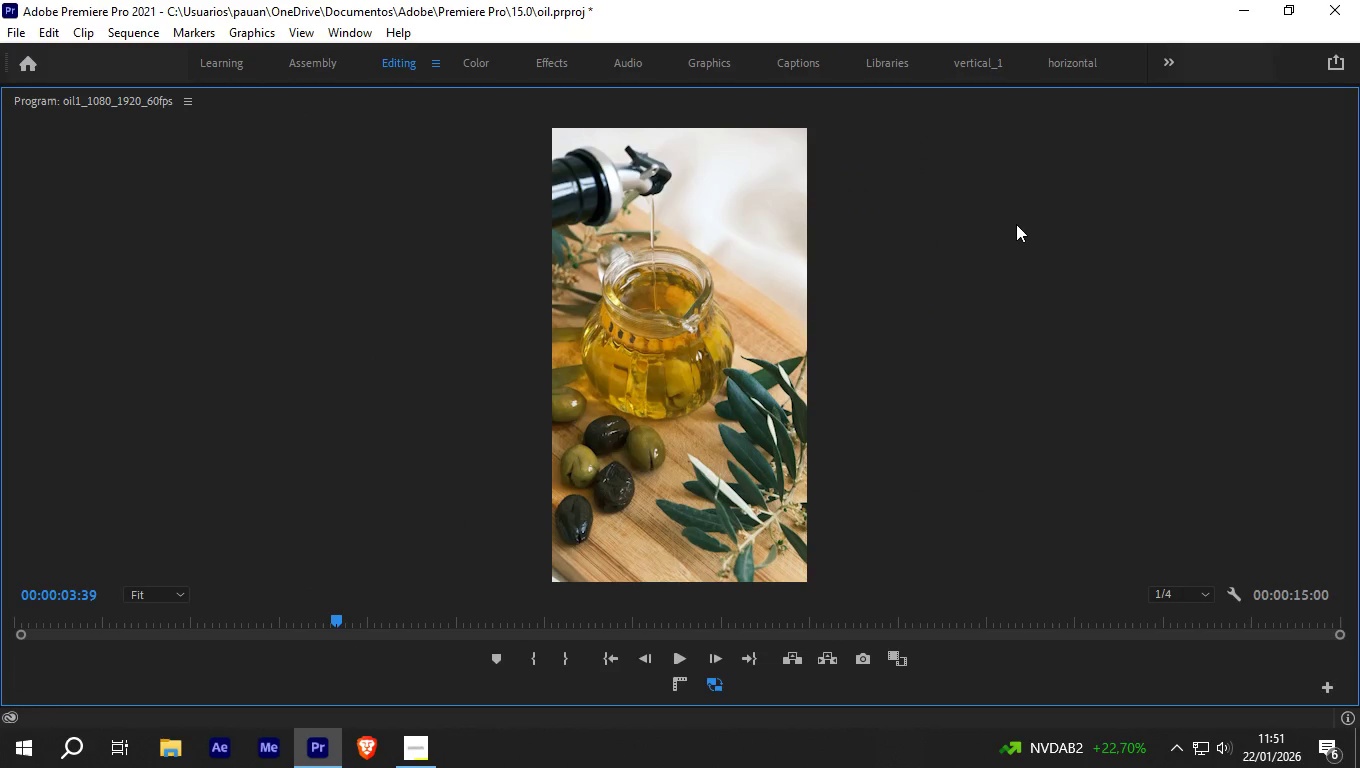 
wait(5.64)
 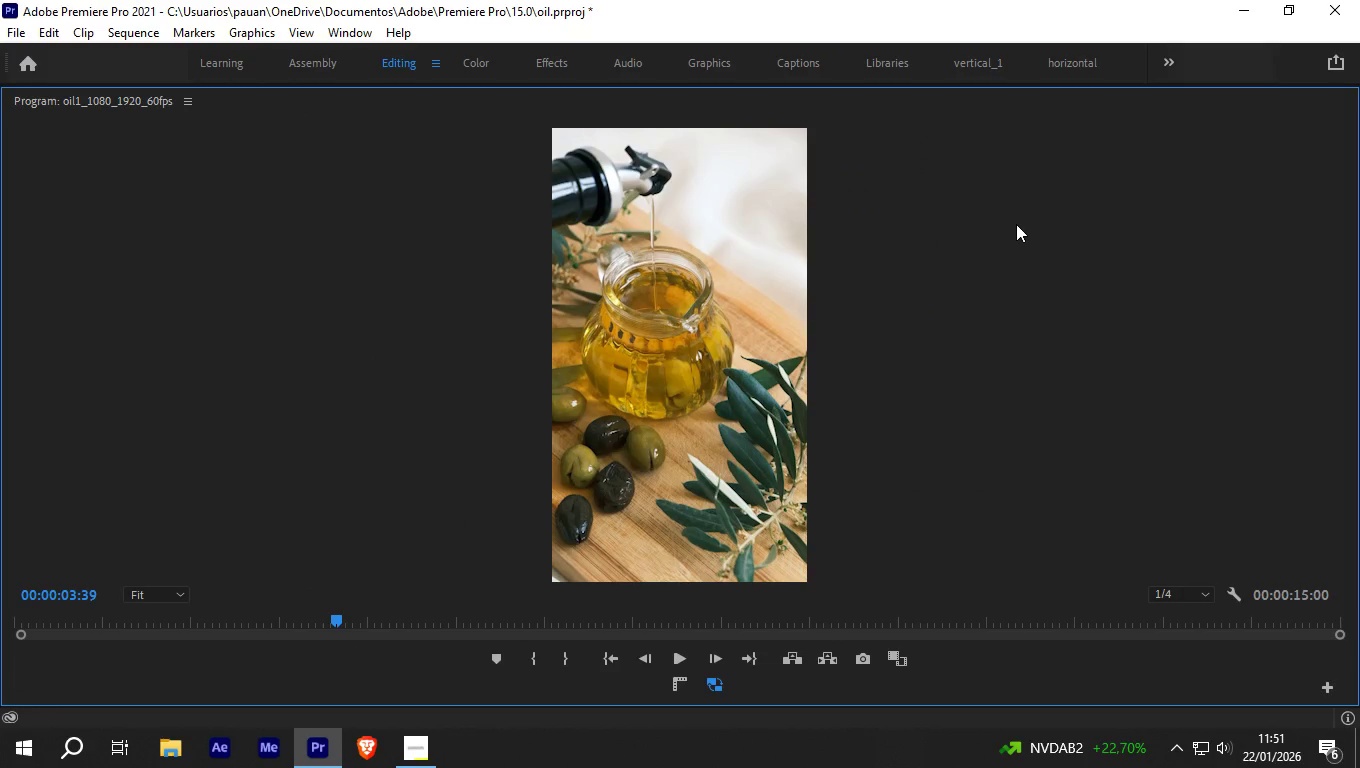 
key(Meta+Shift+S)
 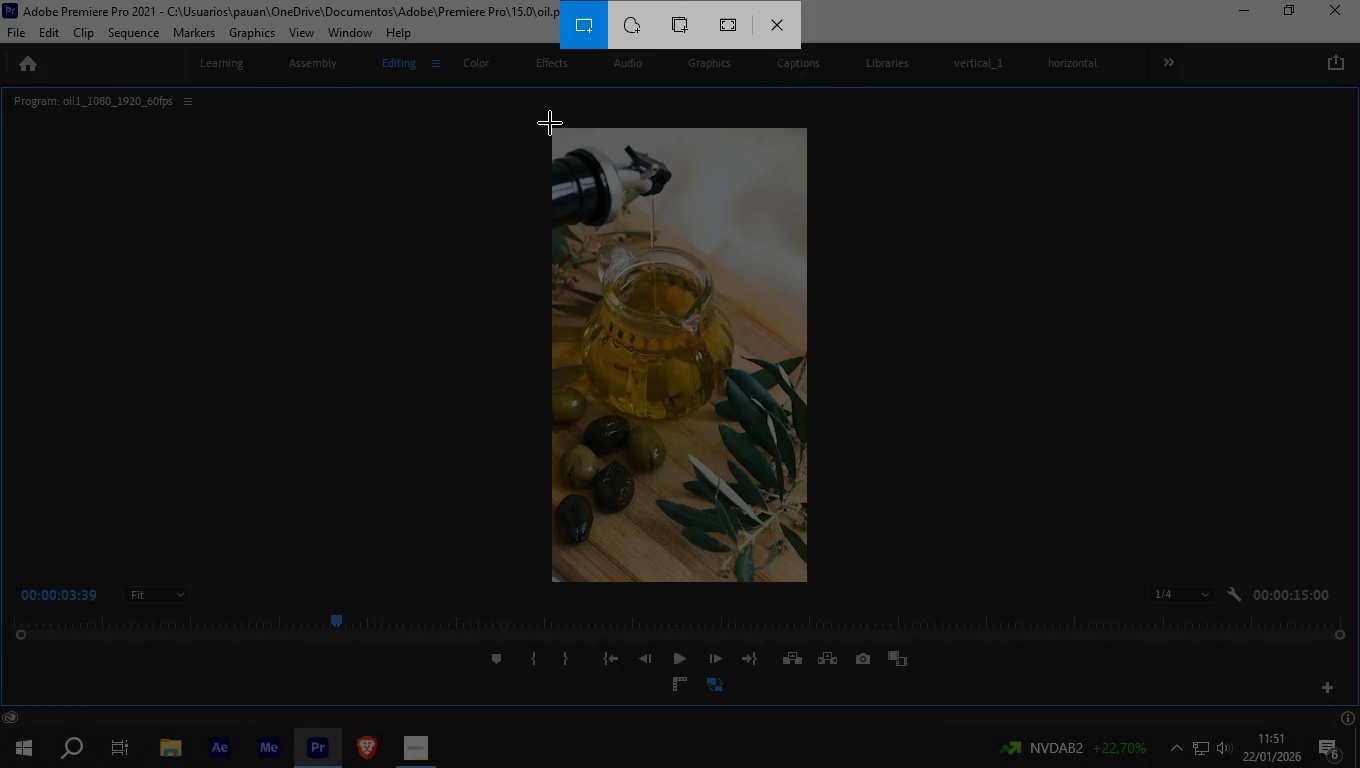 
left_click_drag(start_coordinate=[542, 117], to_coordinate=[815, 588])
 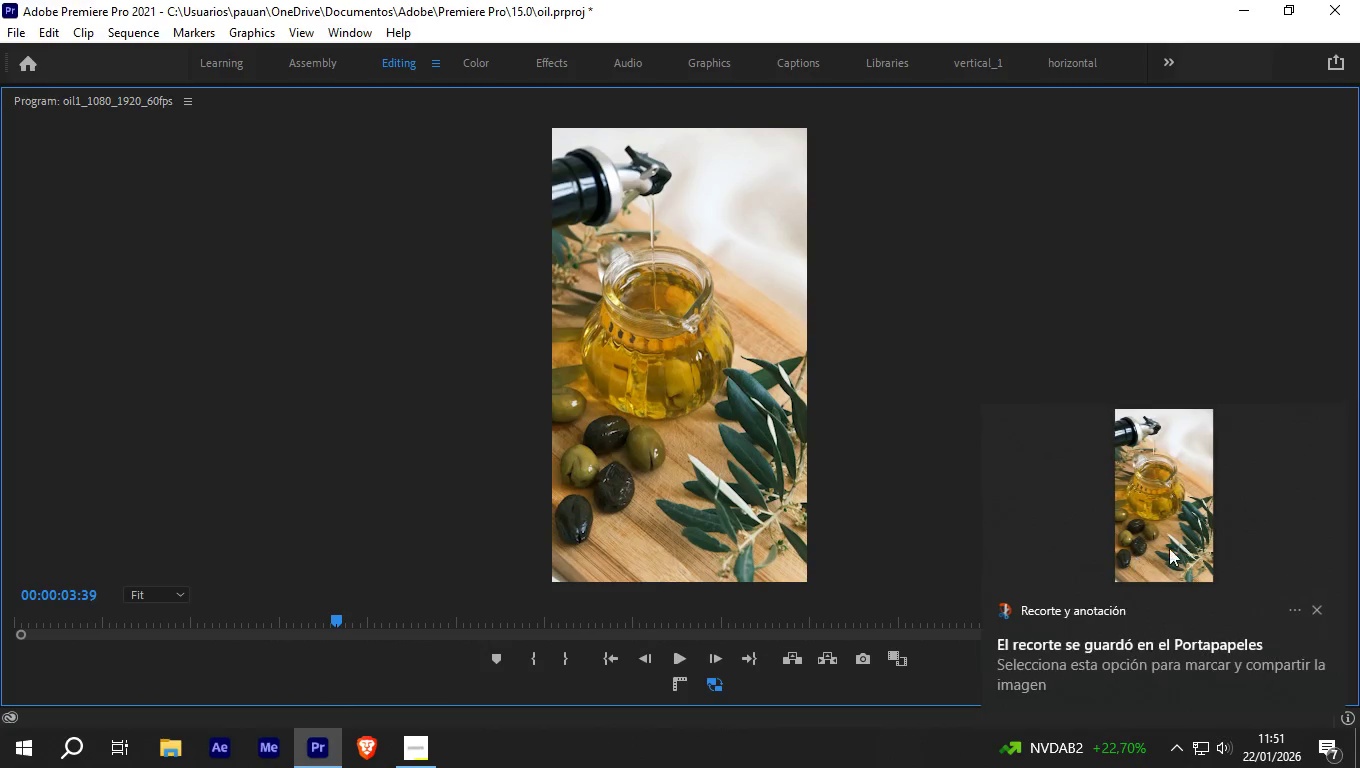 
left_click([1259, 494])
 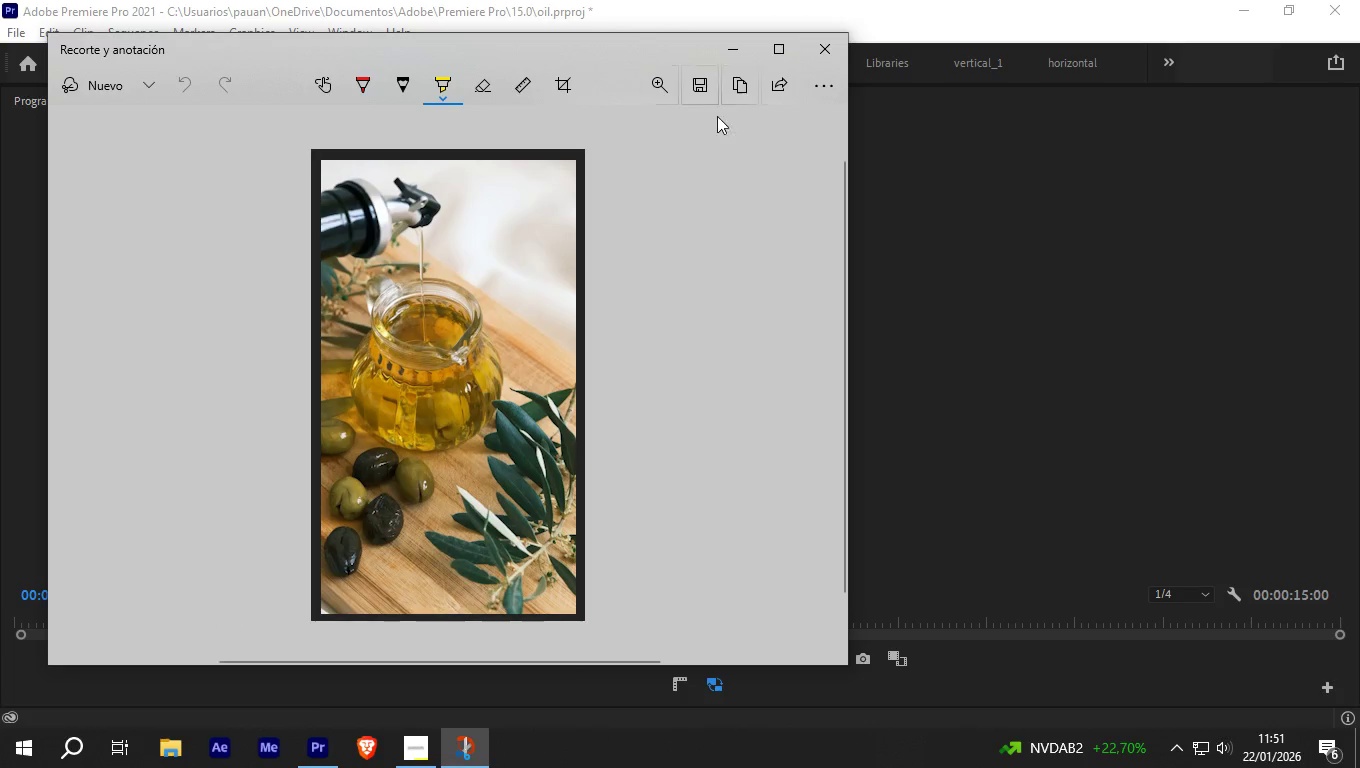 
left_click([710, 97])
 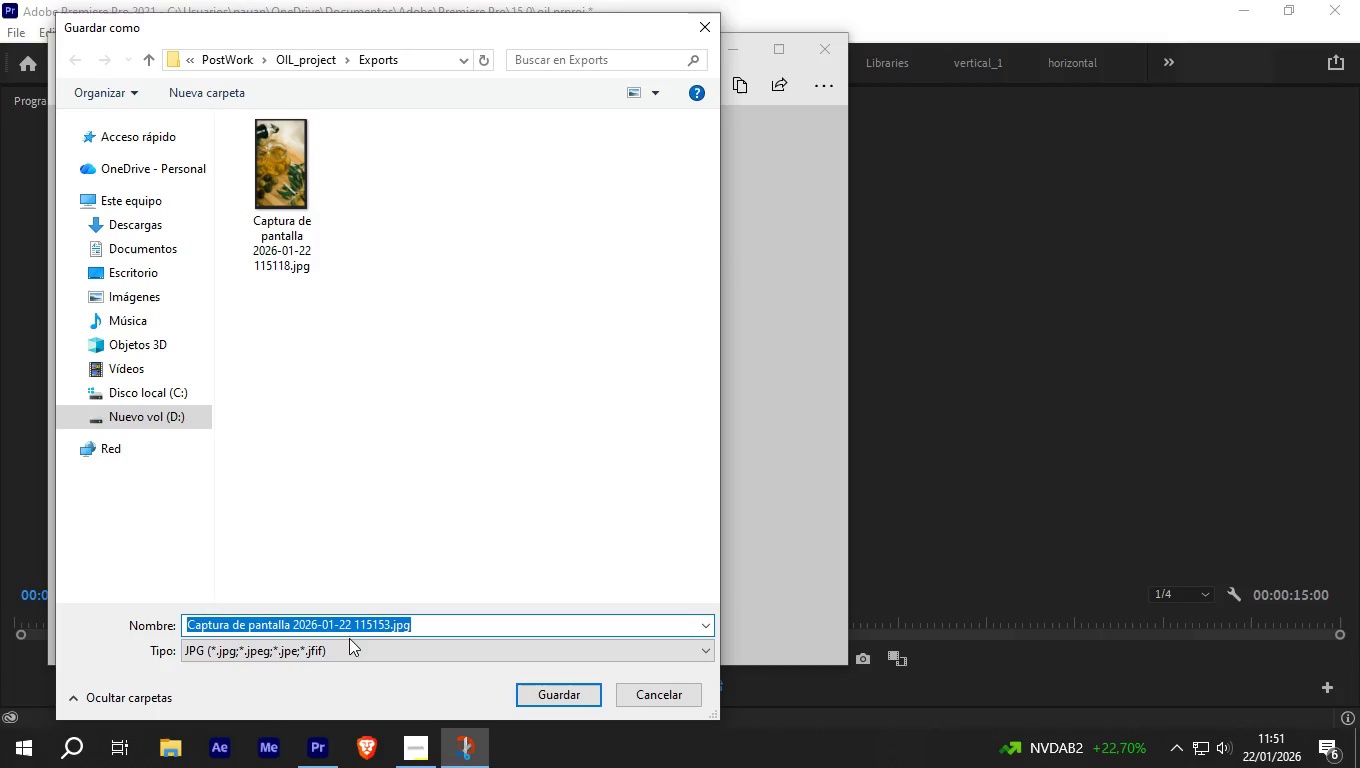 
left_click_drag(start_coordinate=[387, 623], to_coordinate=[184, 623])
 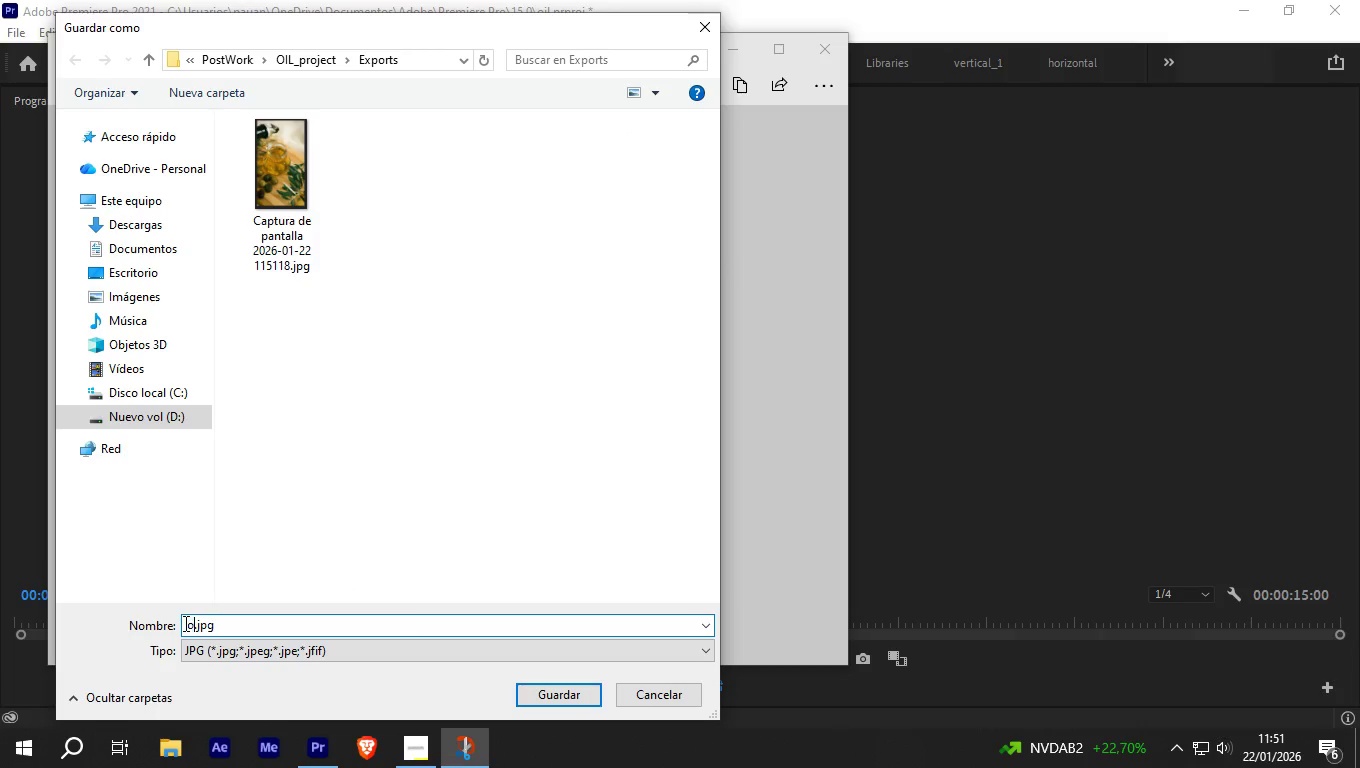 
type(oil_before)
key(NumpadEnter)
 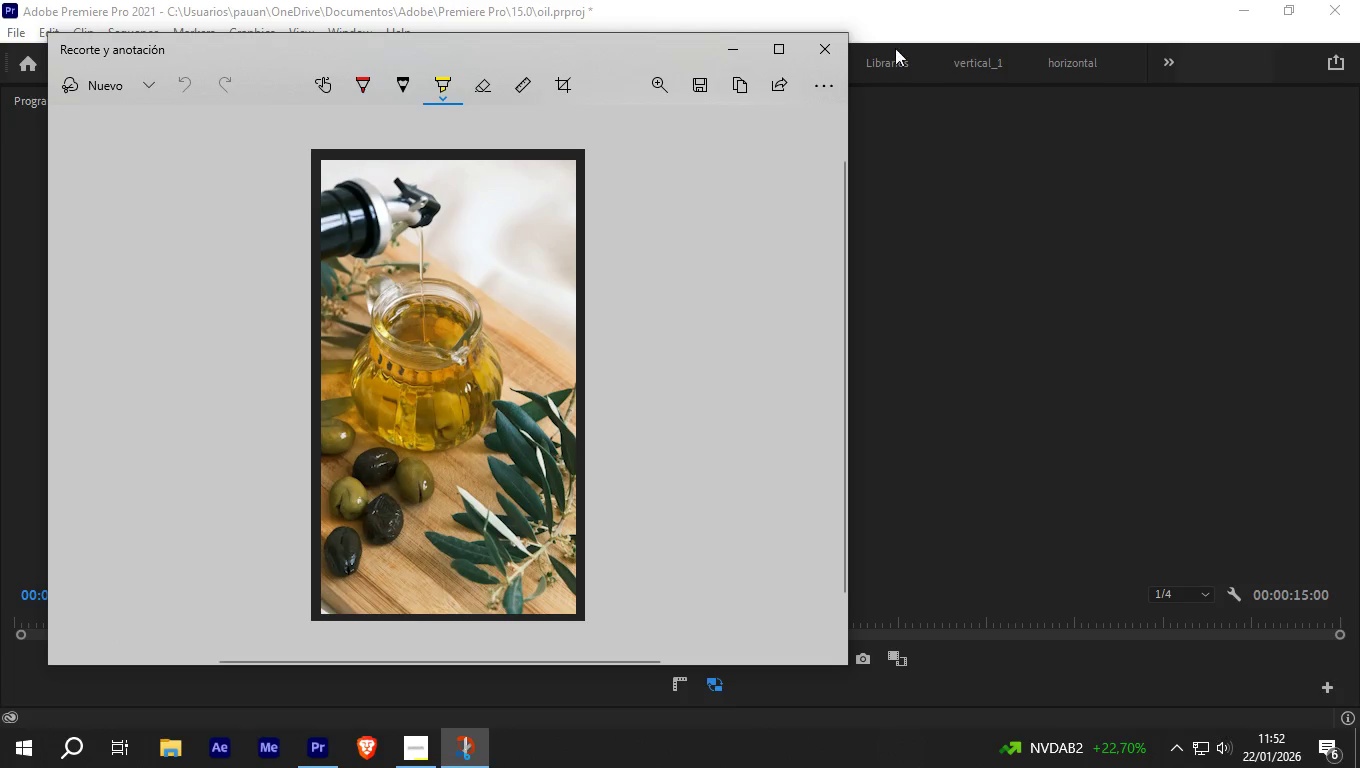 
left_click([813, 53])
 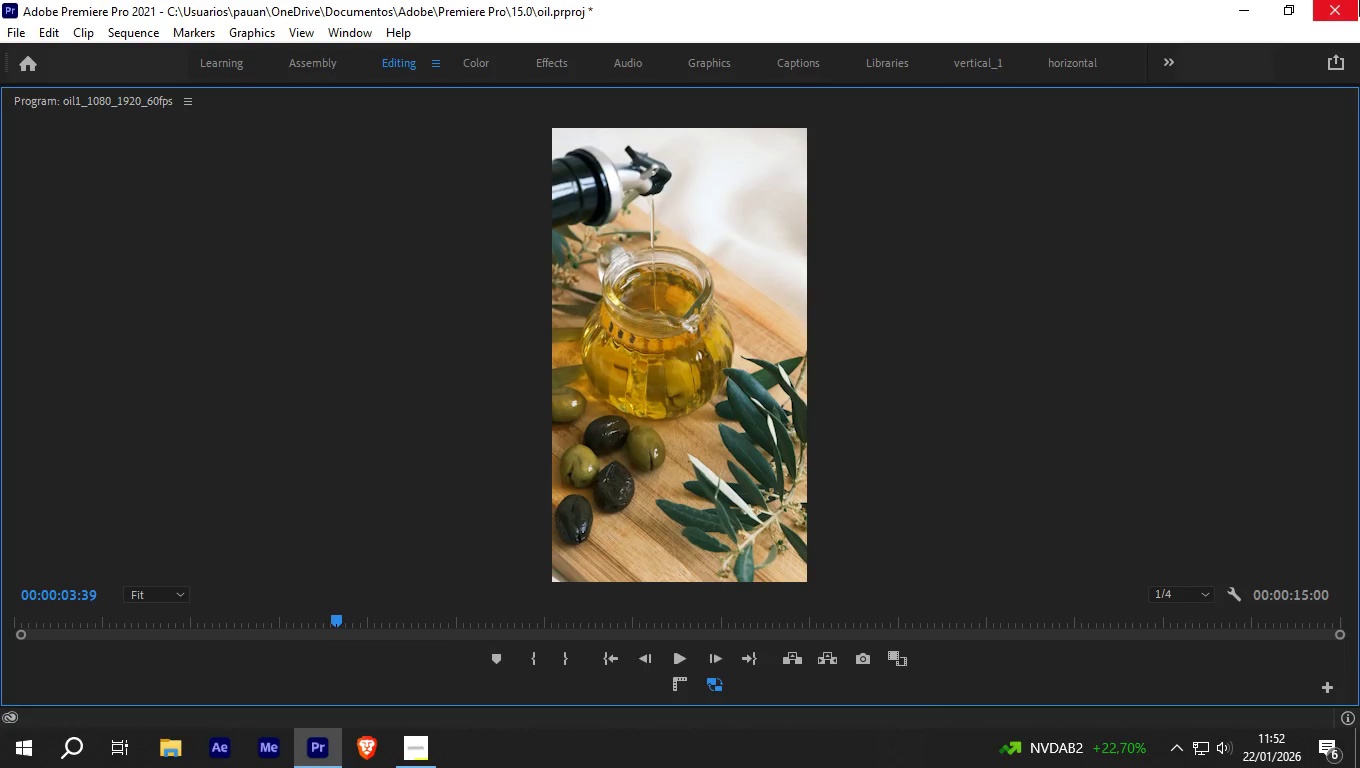 
left_click([1359, 0])
 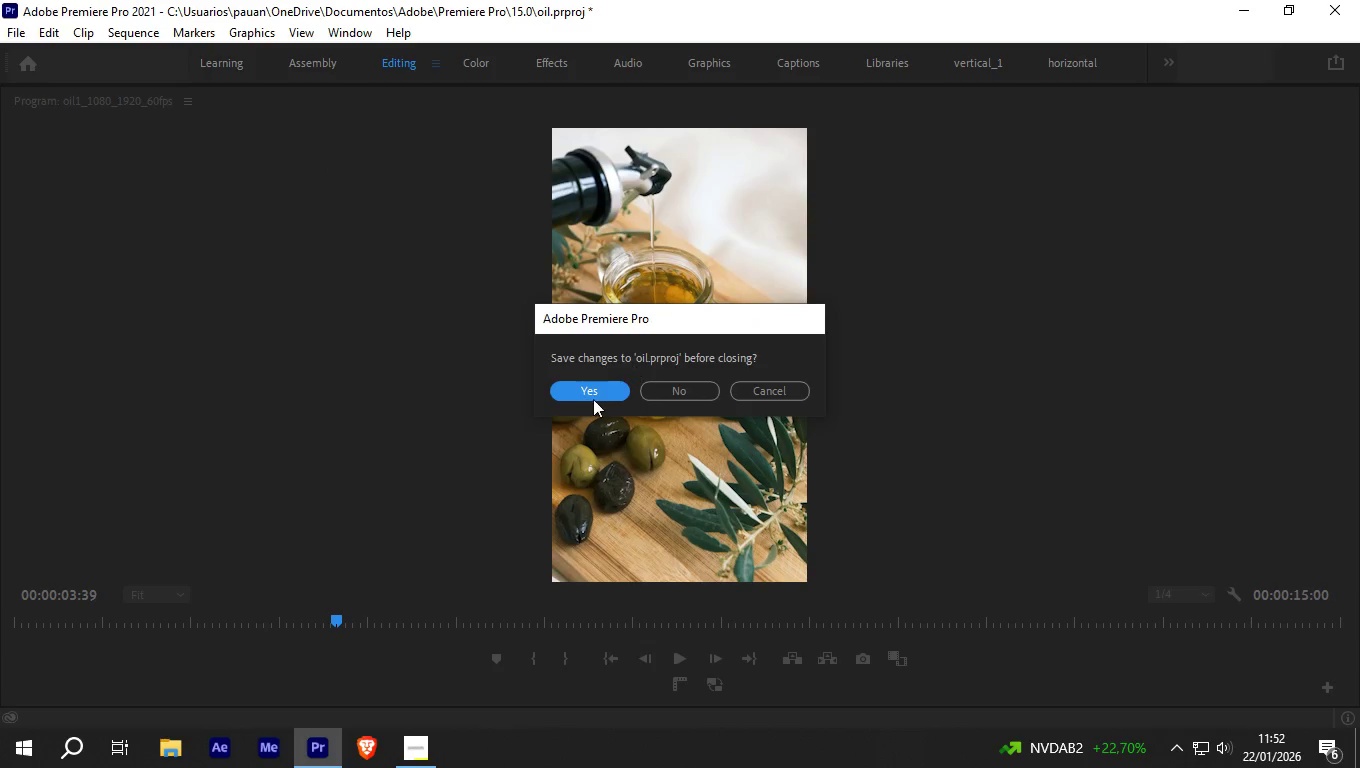 
left_click([599, 378])
 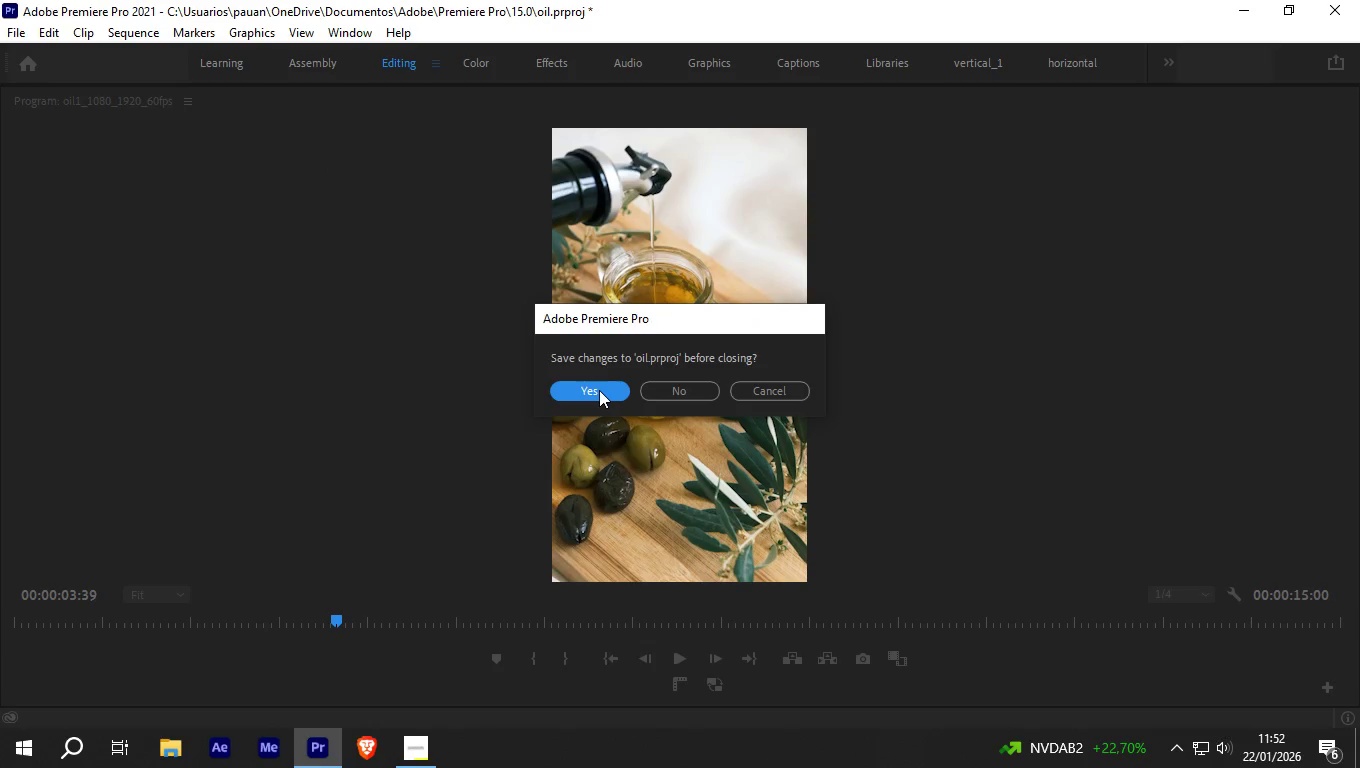 
left_click([599, 390])
 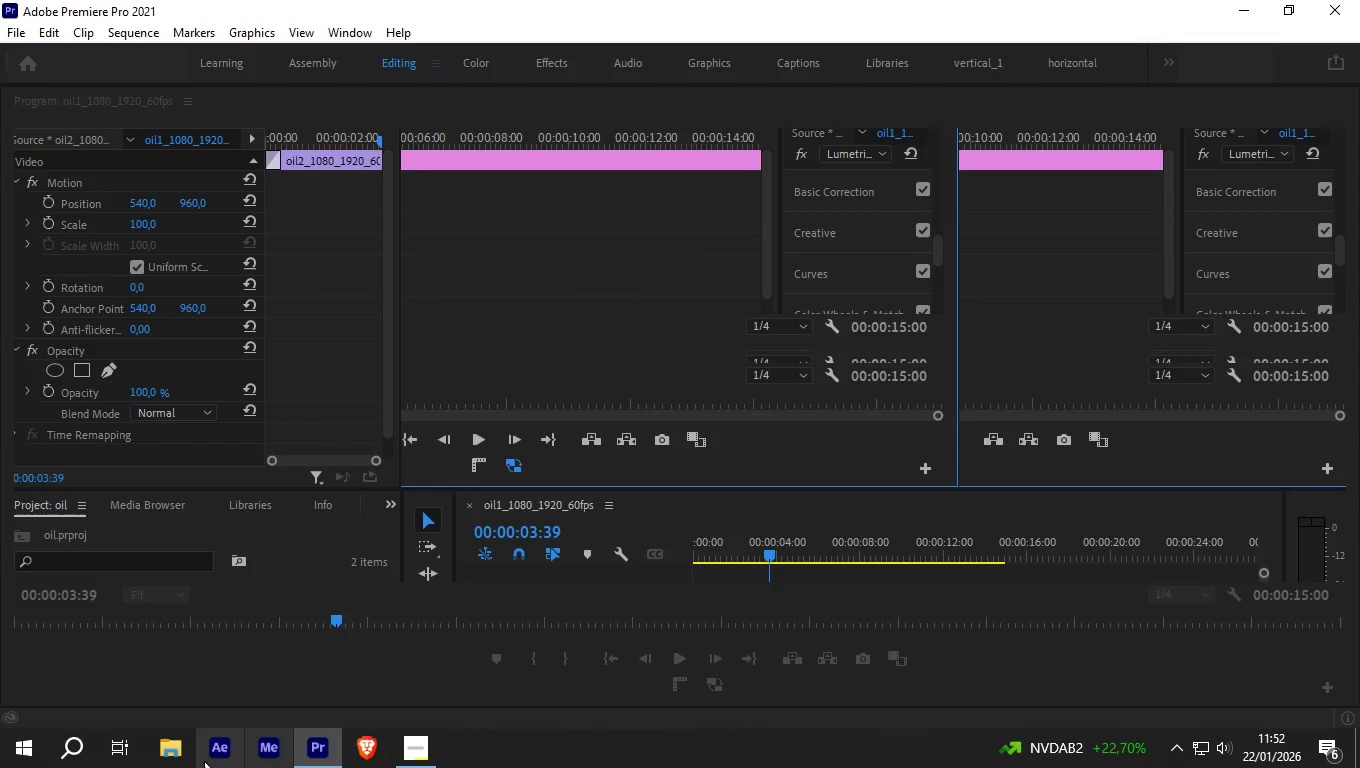 
left_click([174, 751])
 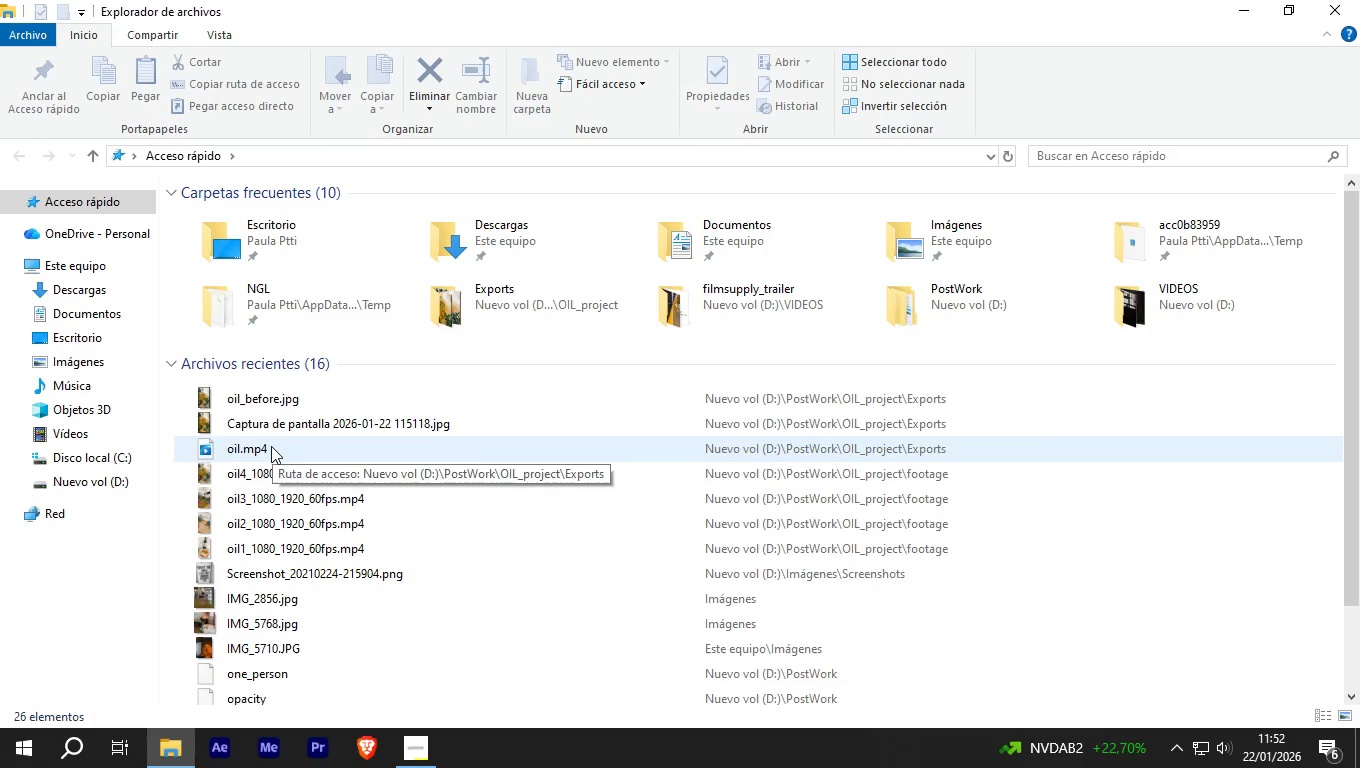 
wait(7.92)
 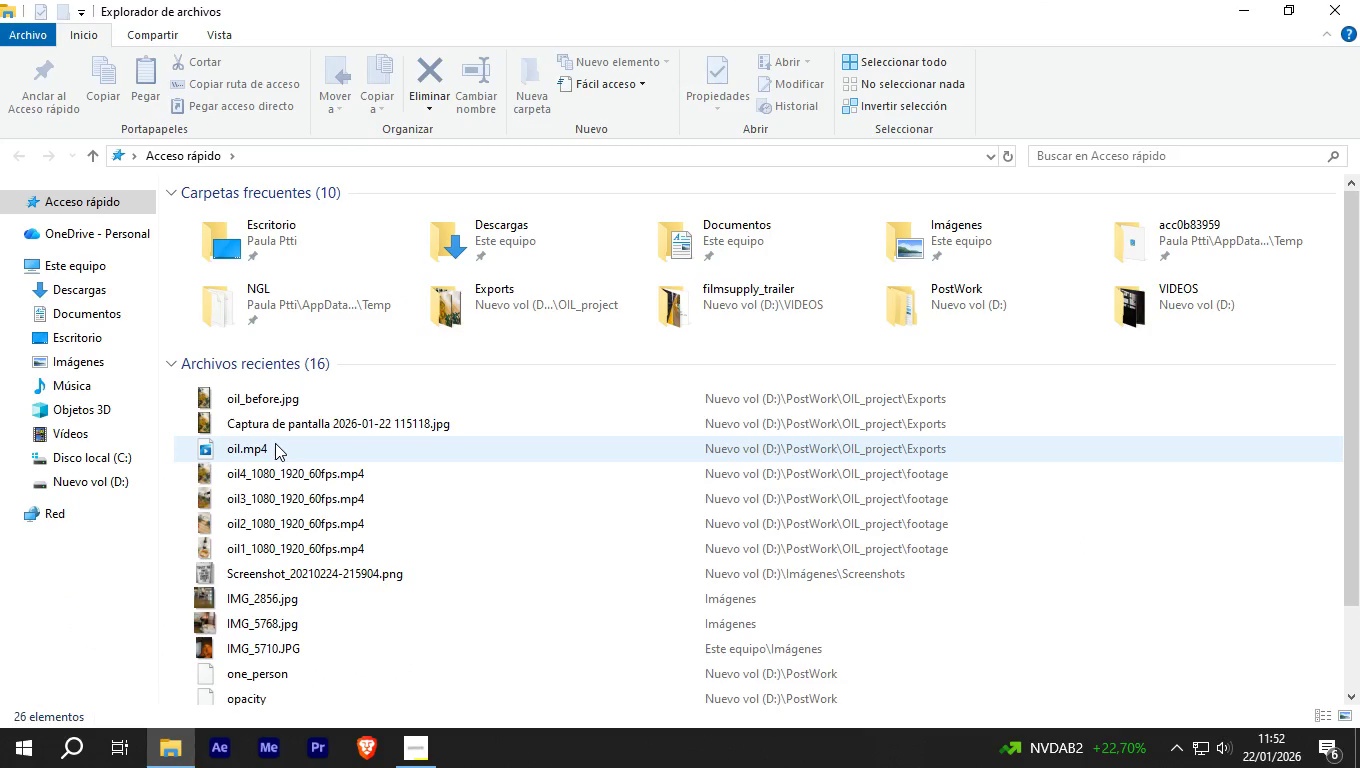 
left_click([85, 478])
 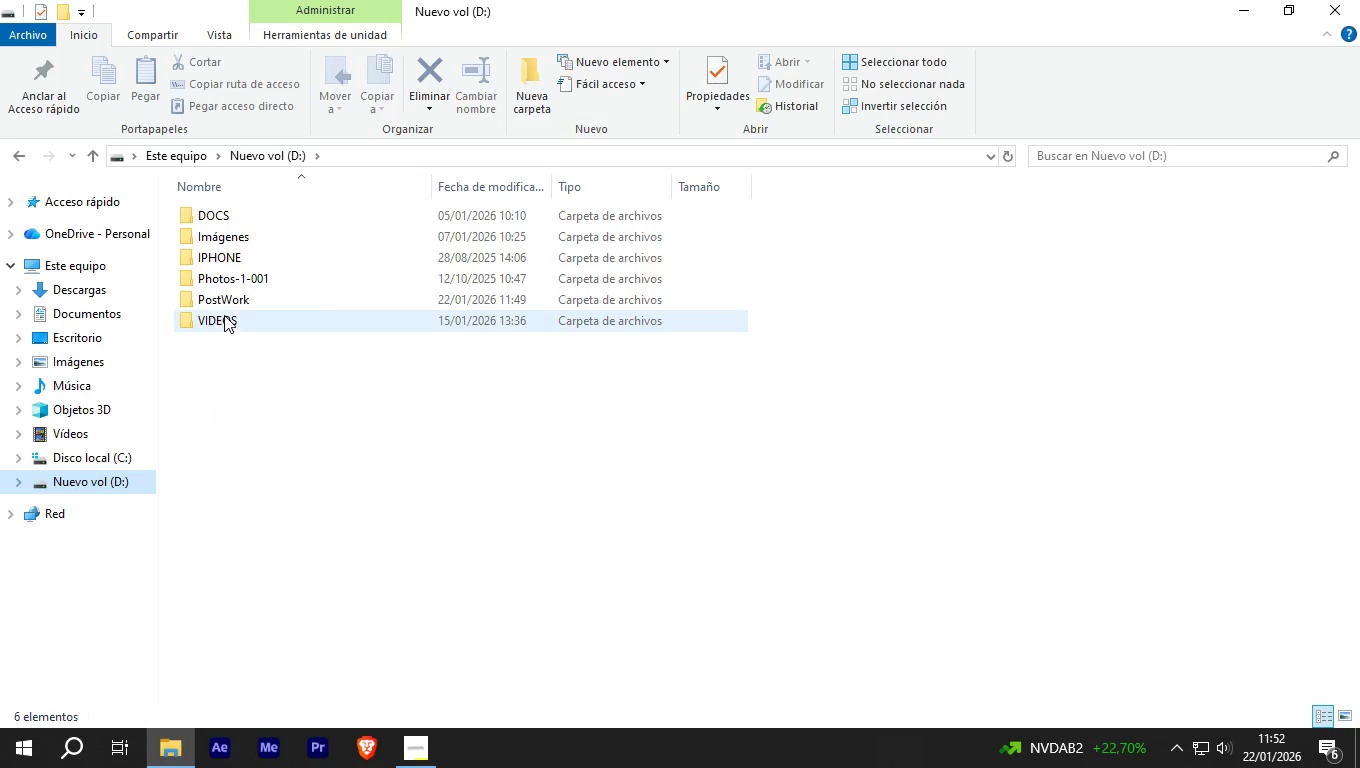 
double_click([228, 296])
 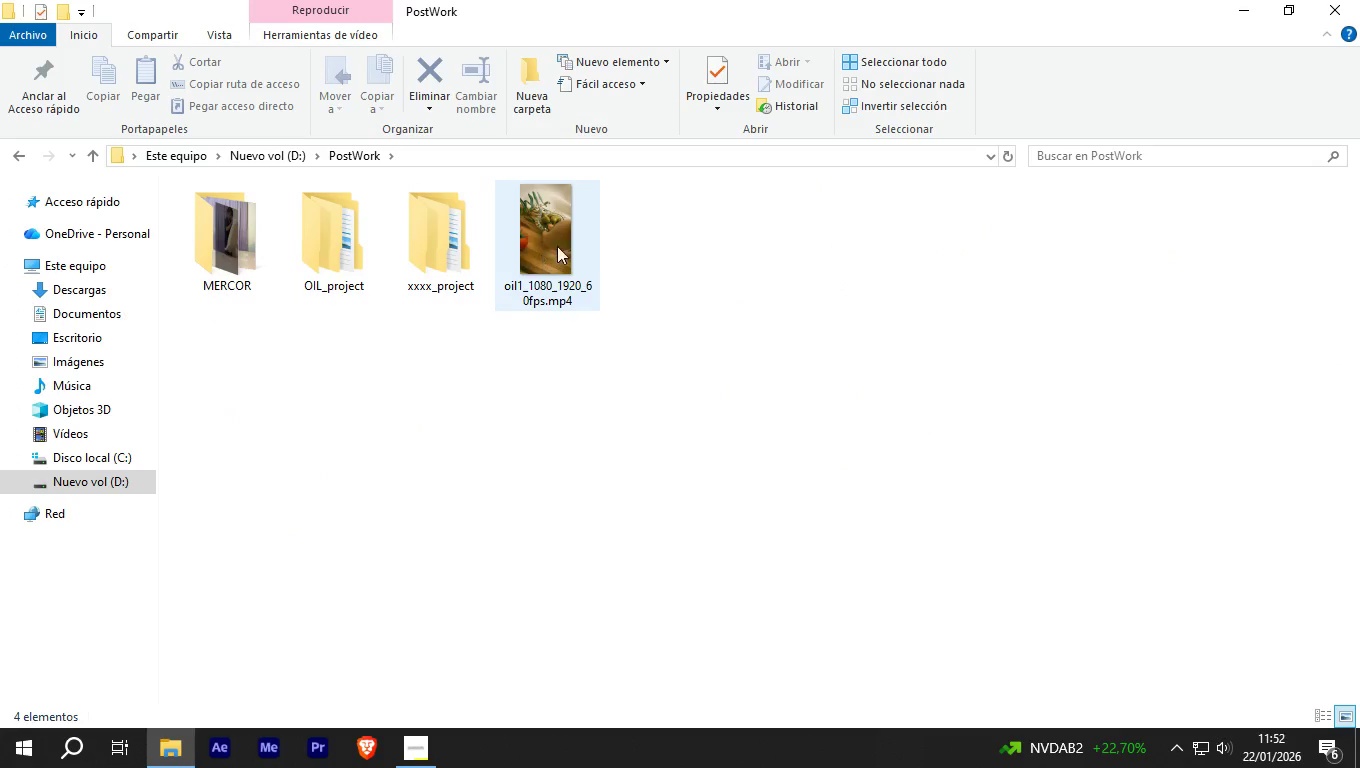 
left_click([563, 245])
 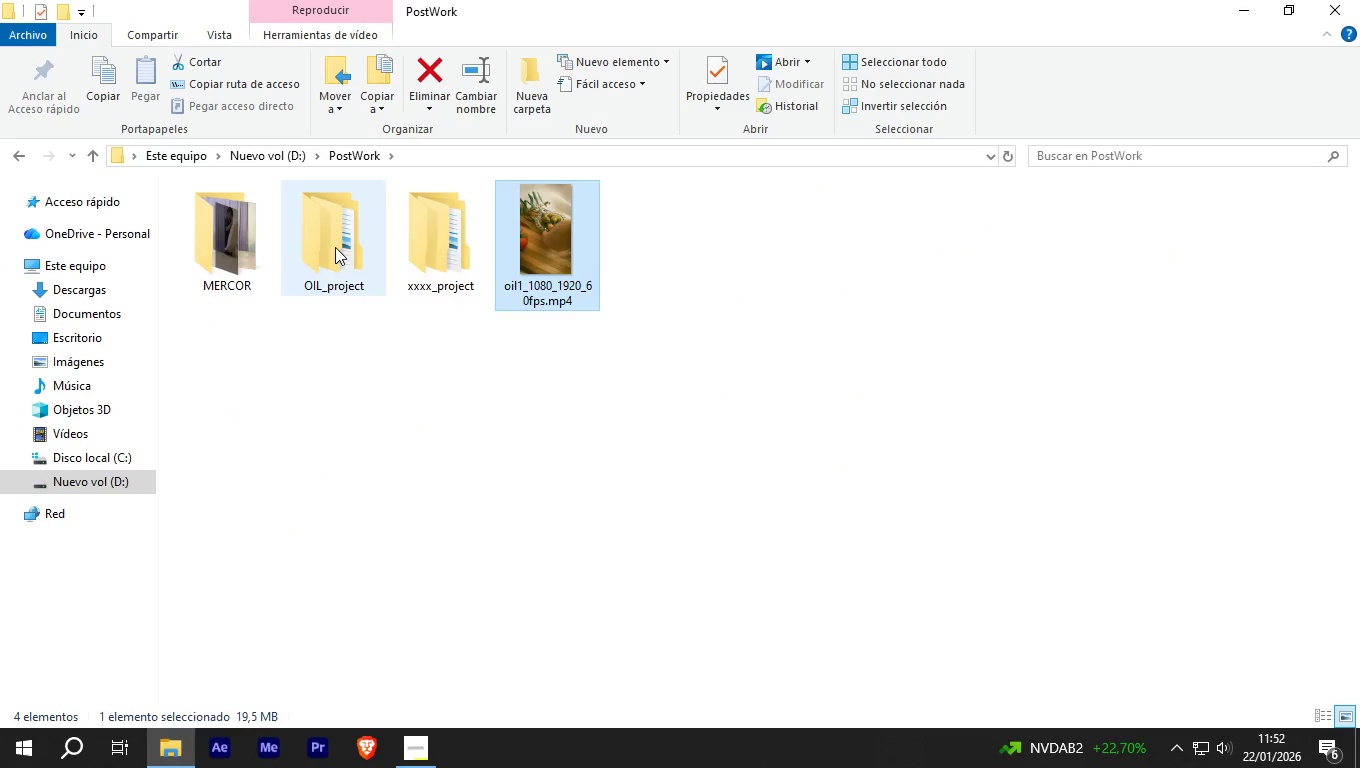 
left_click([335, 247])
 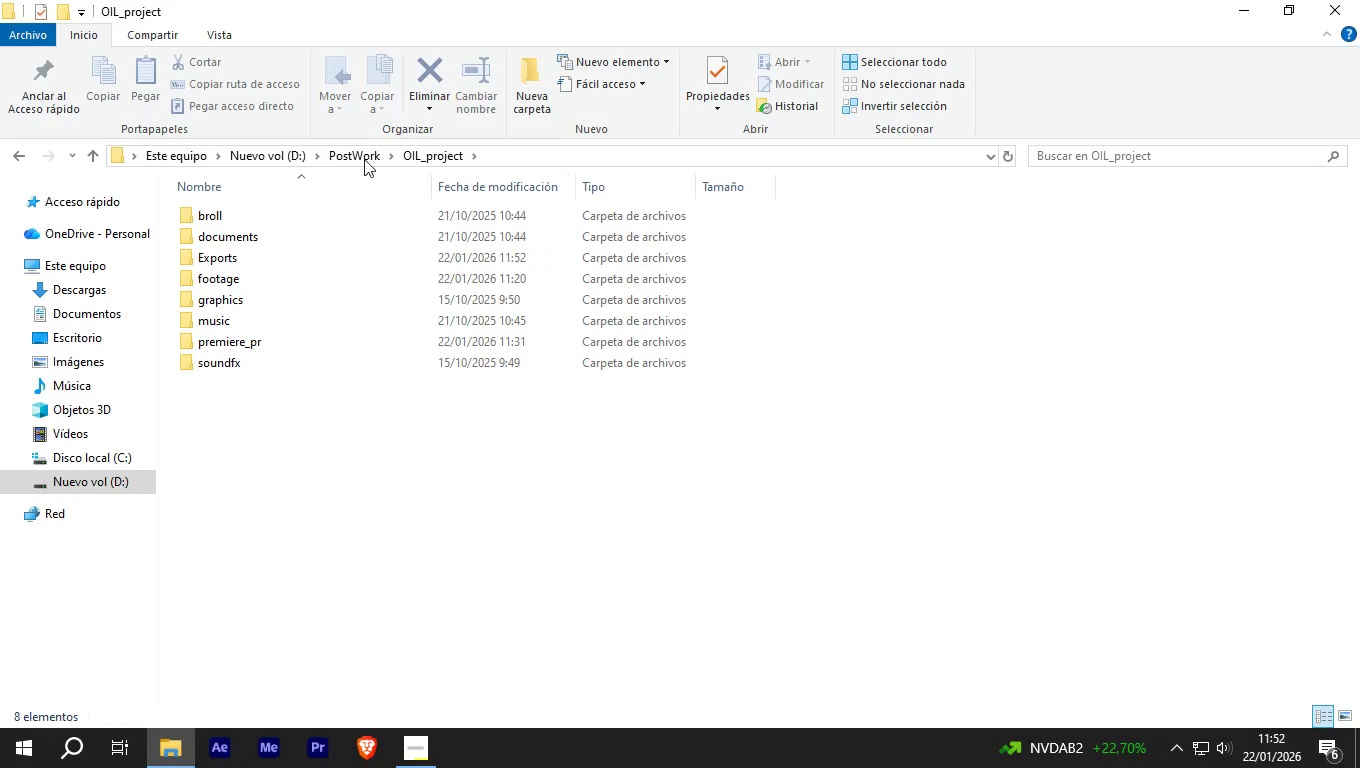 
left_click([338, 155])
 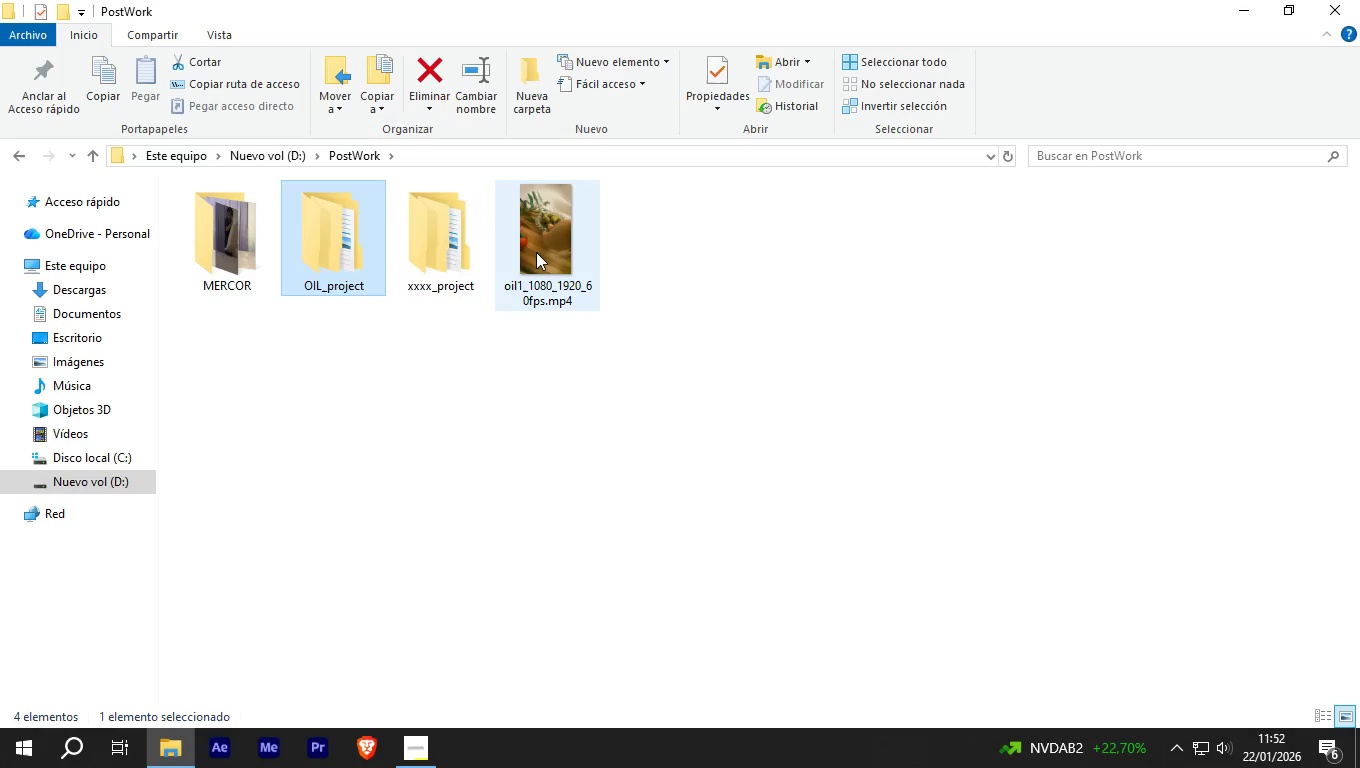 
left_click_drag(start_coordinate=[536, 253], to_coordinate=[333, 251])
 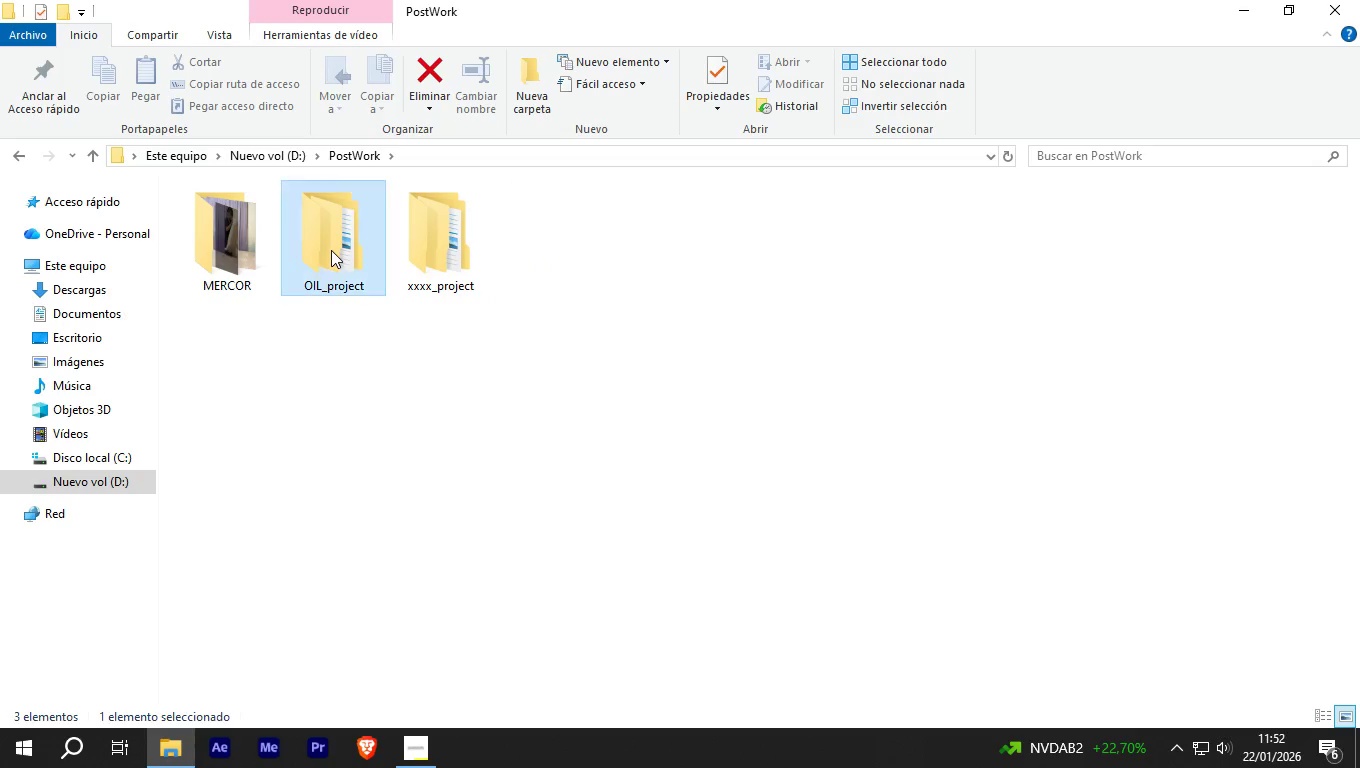 
double_click([331, 250])
 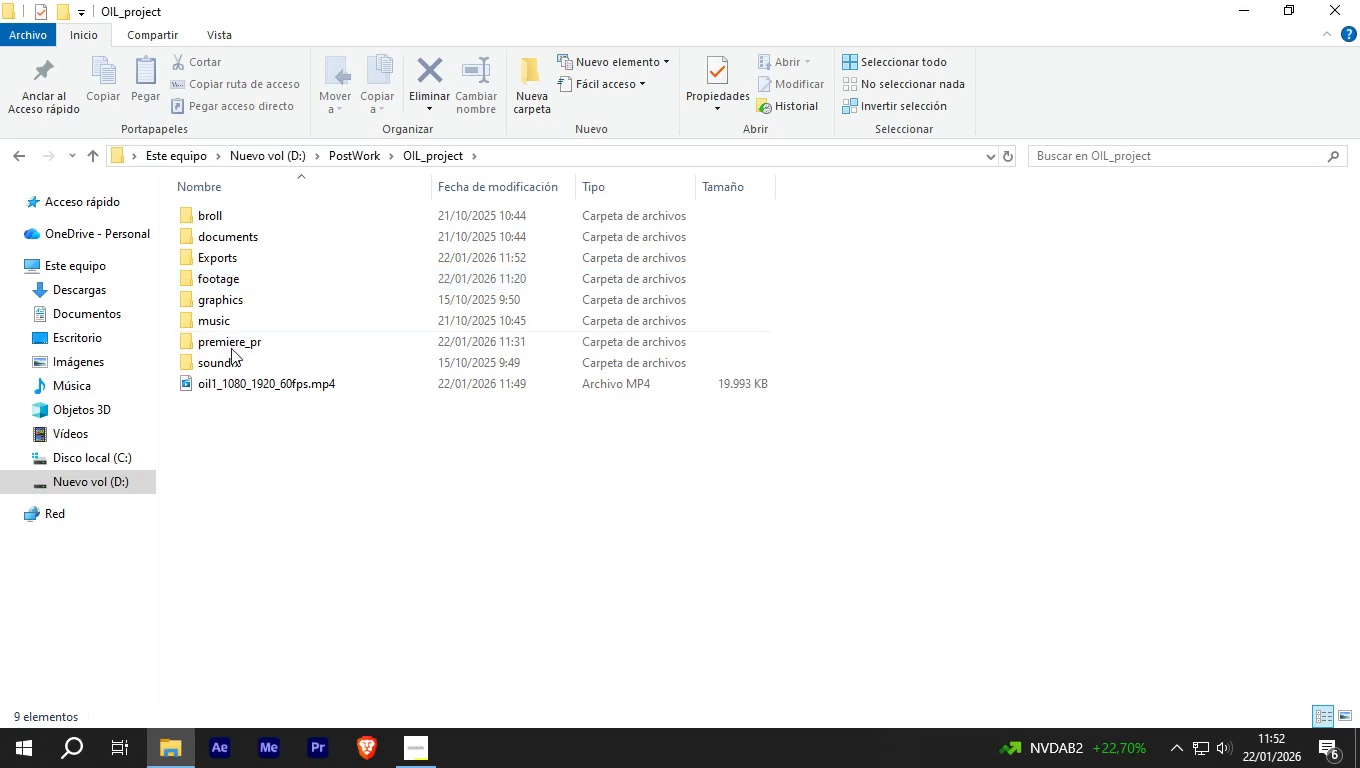 
left_click([230, 389])
 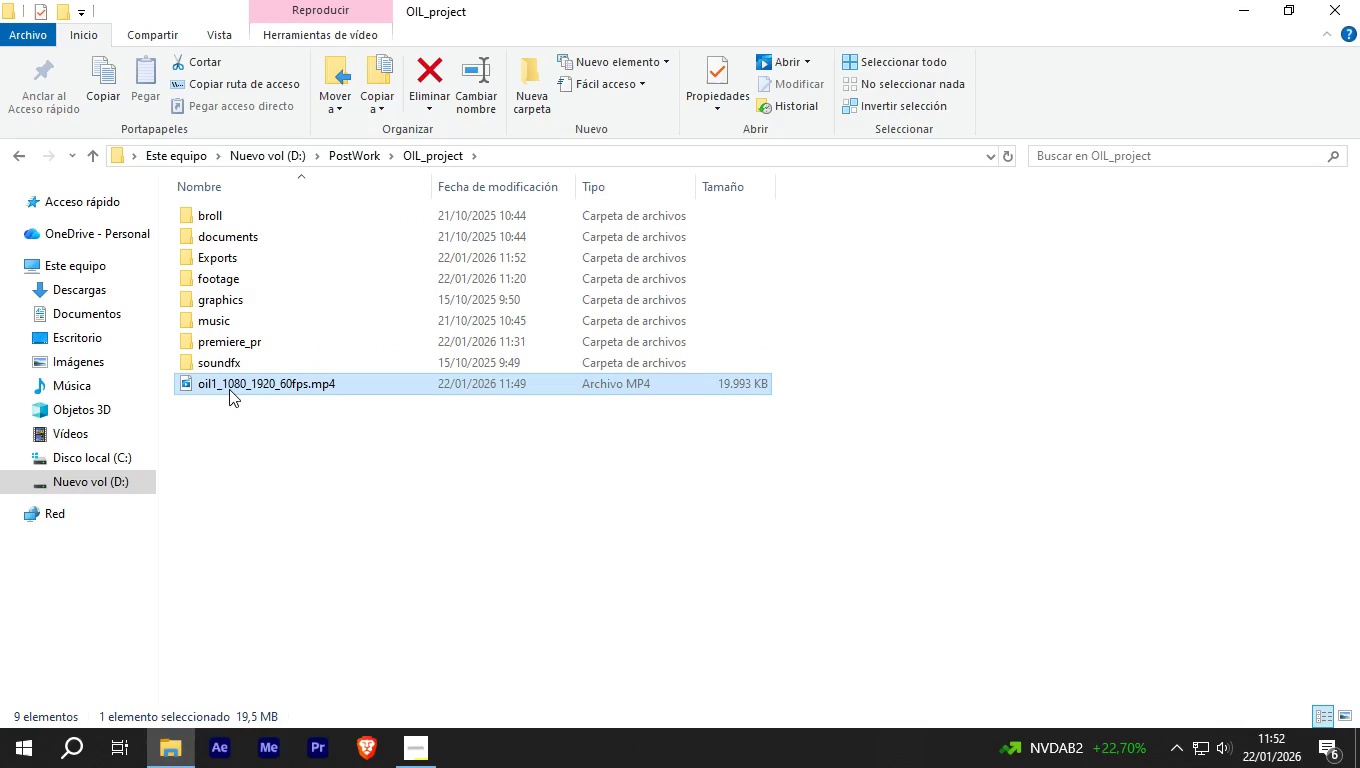 
left_click_drag(start_coordinate=[229, 389], to_coordinate=[204, 254])
 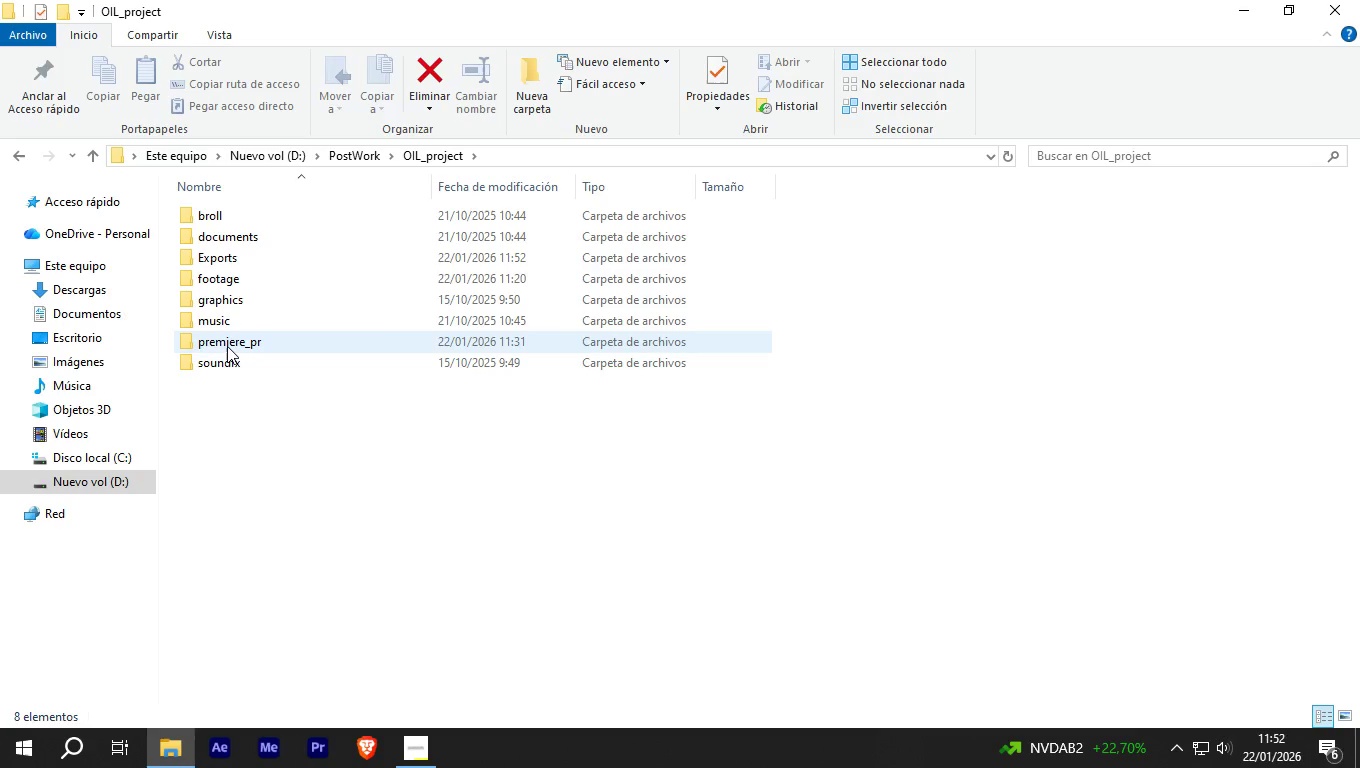 
double_click([227, 346])
 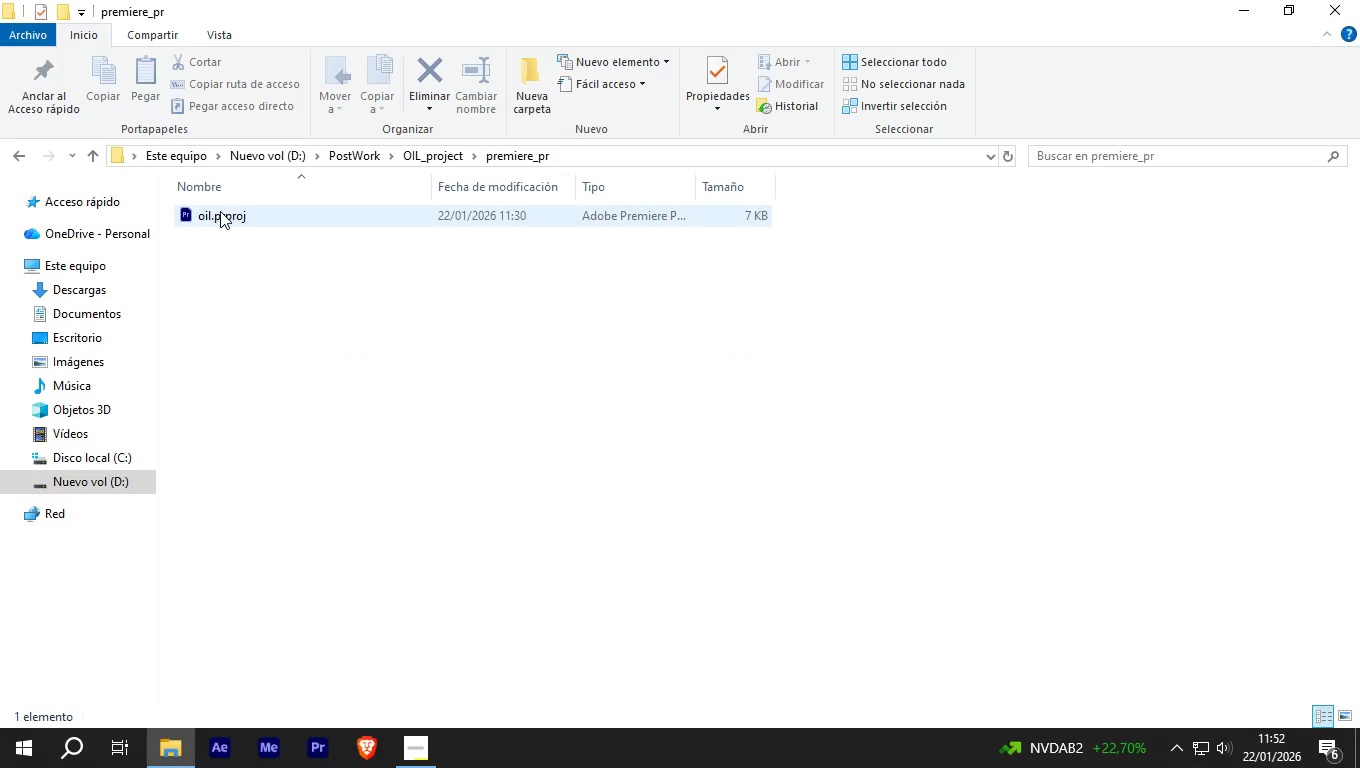 
right_click([220, 211])
 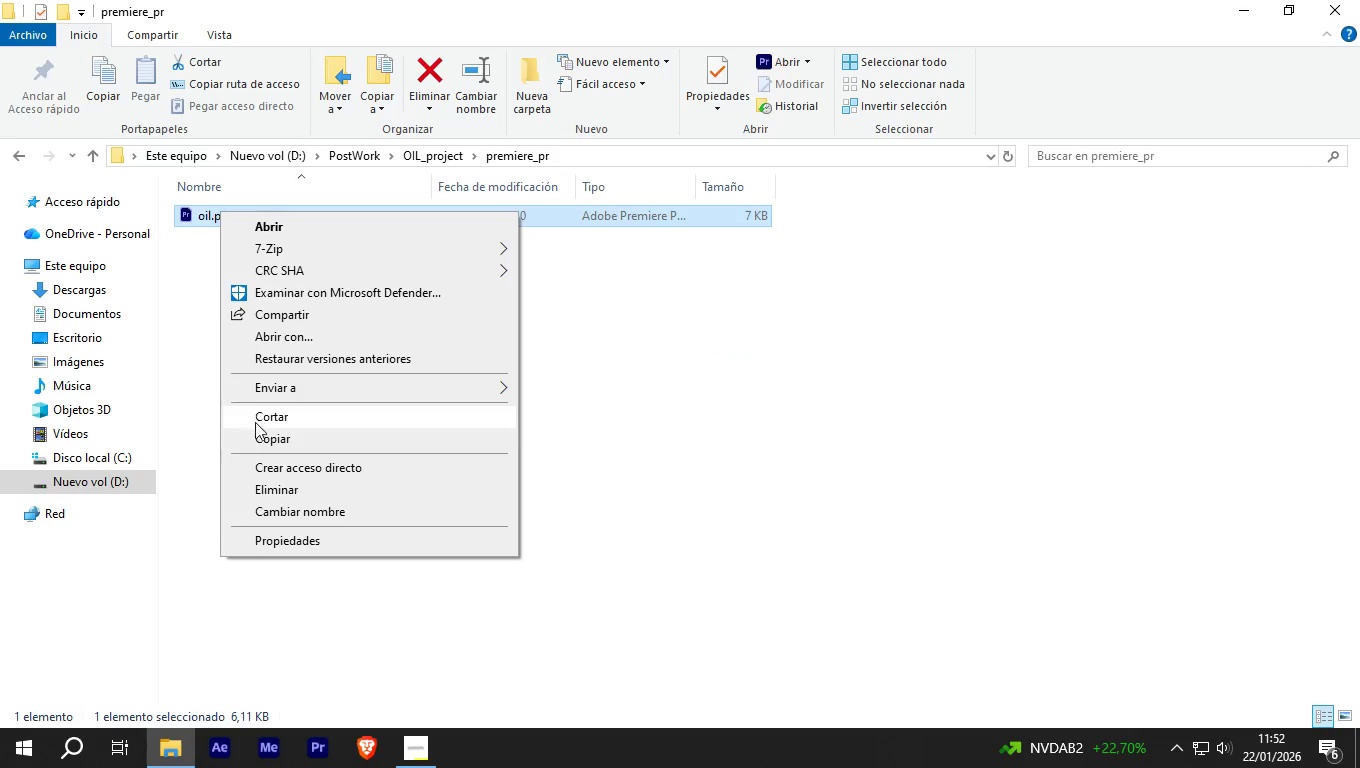 
left_click([262, 433])
 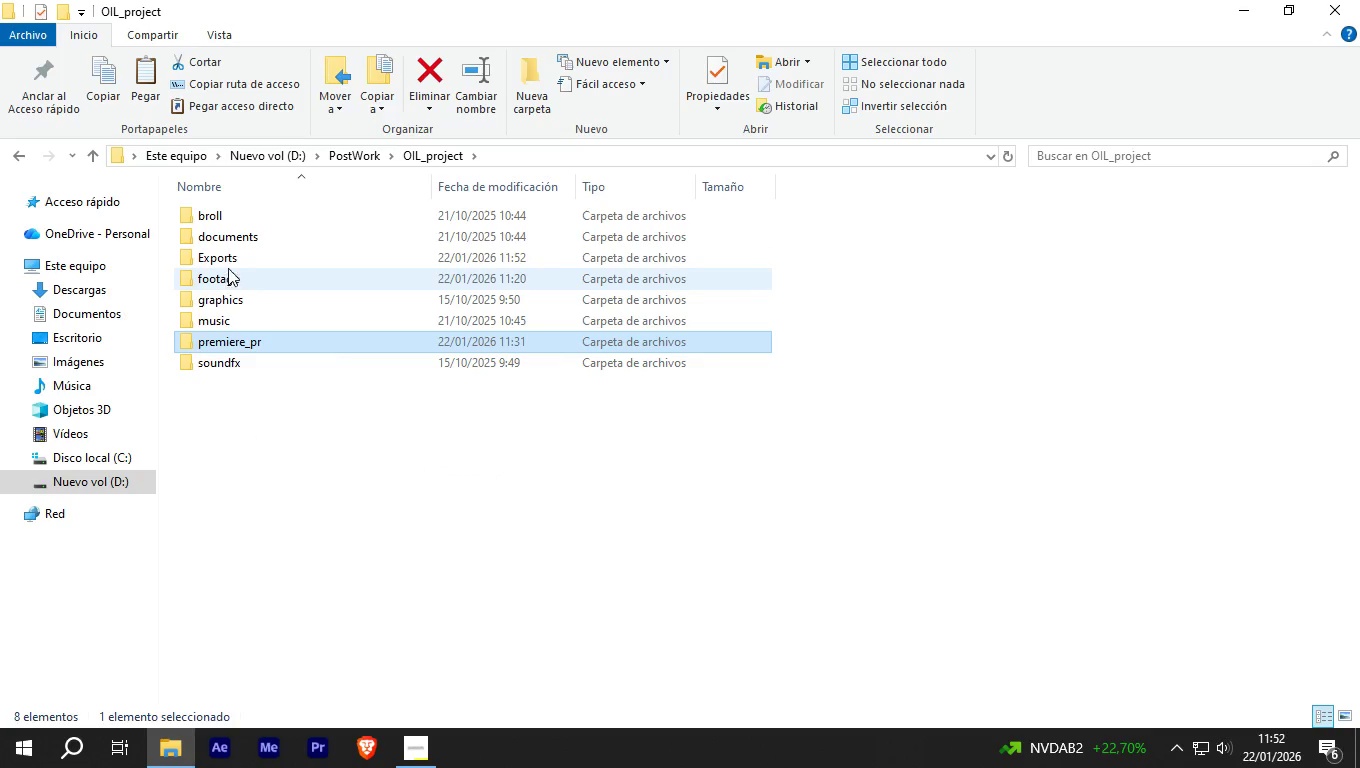 
double_click([232, 256])
 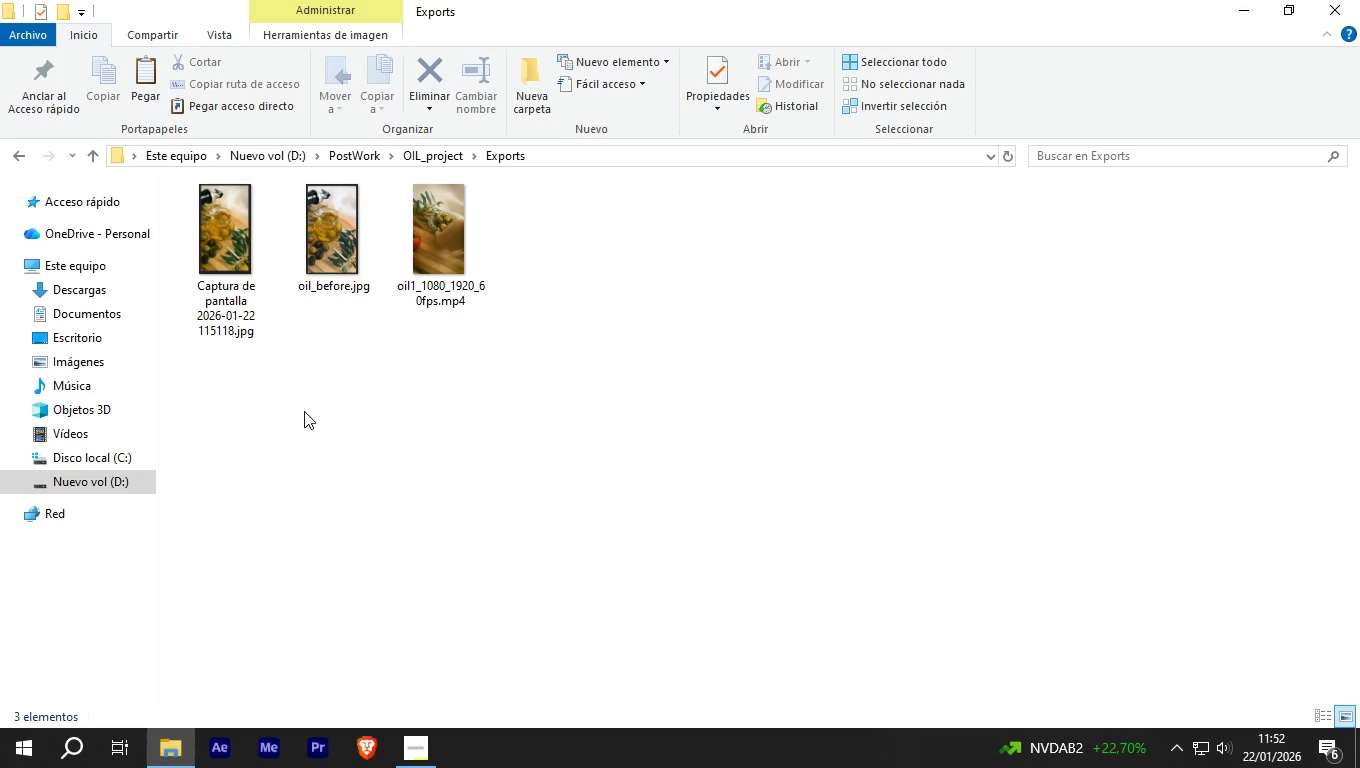 
right_click([304, 411])
 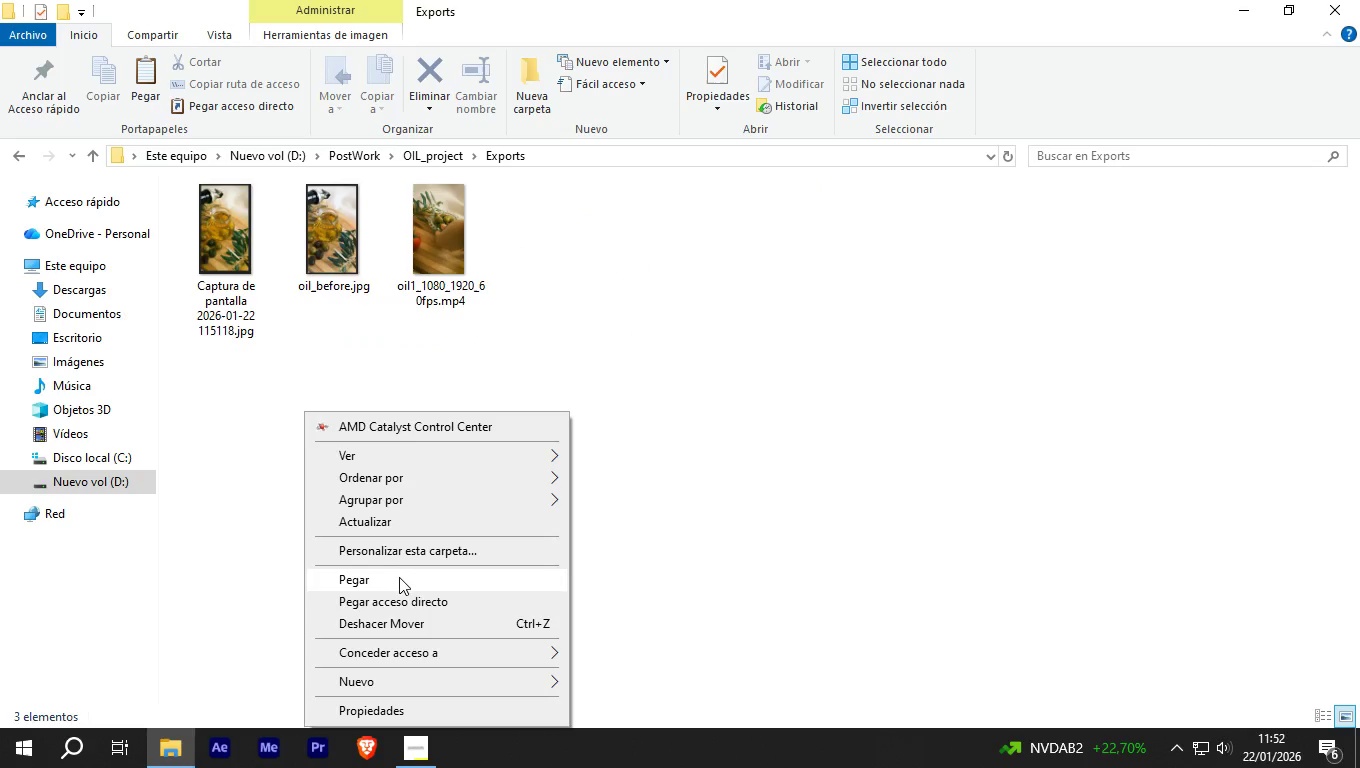 
left_click([399, 580])
 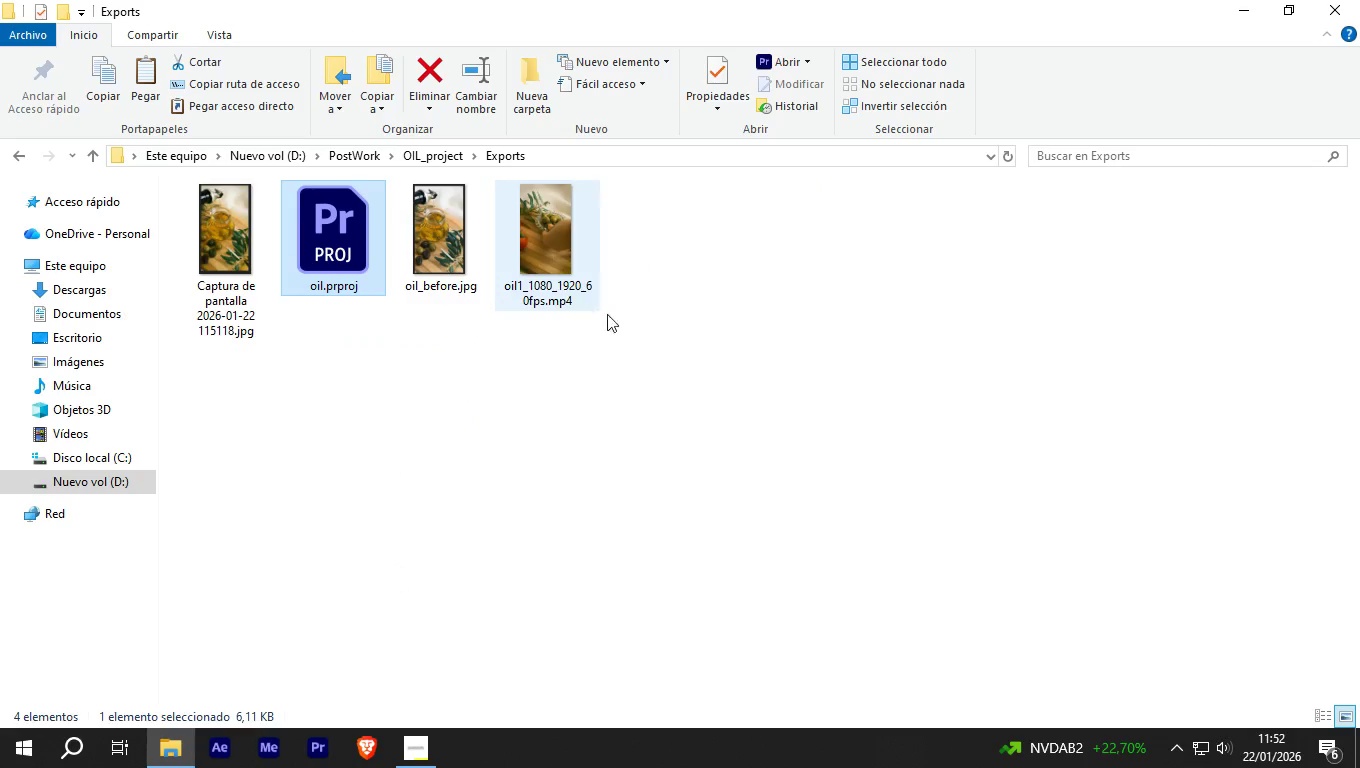 
left_click([659, 366])
 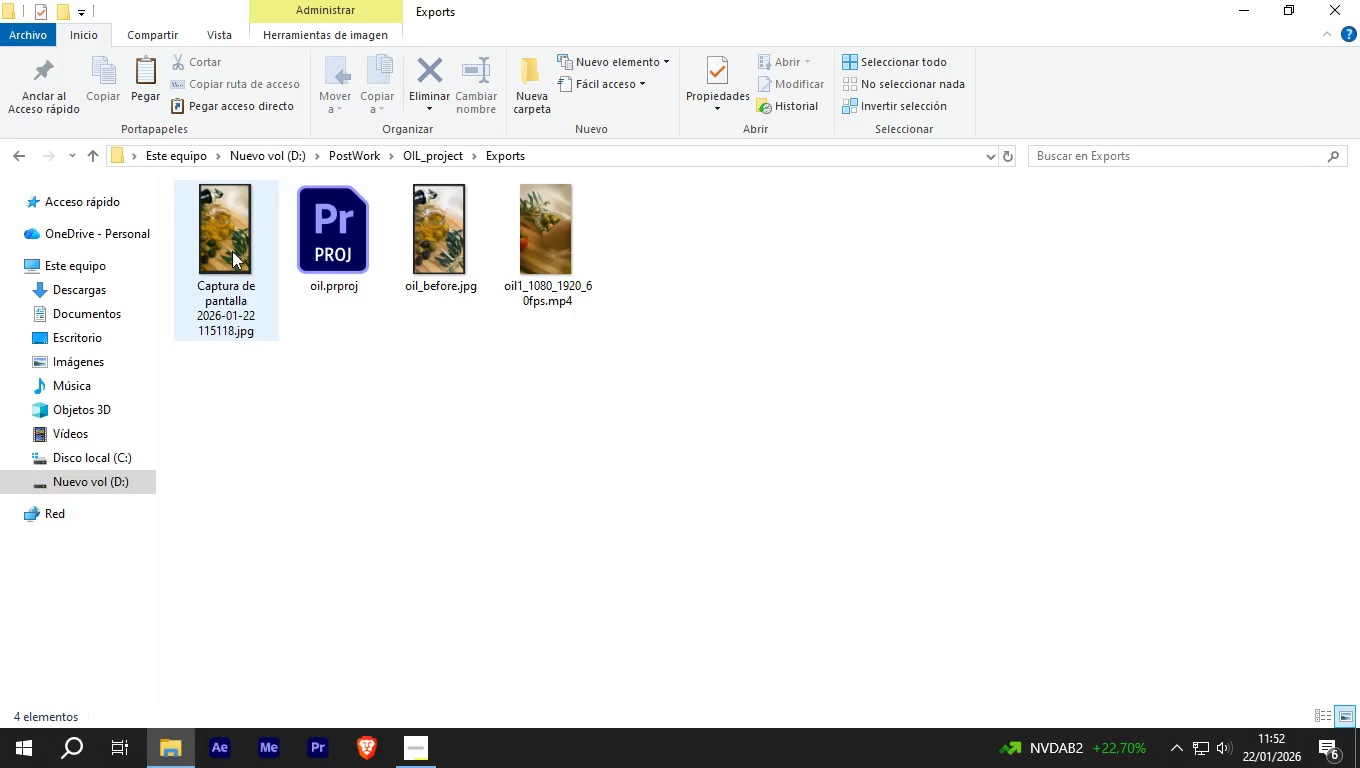 
right_click([232, 251])
 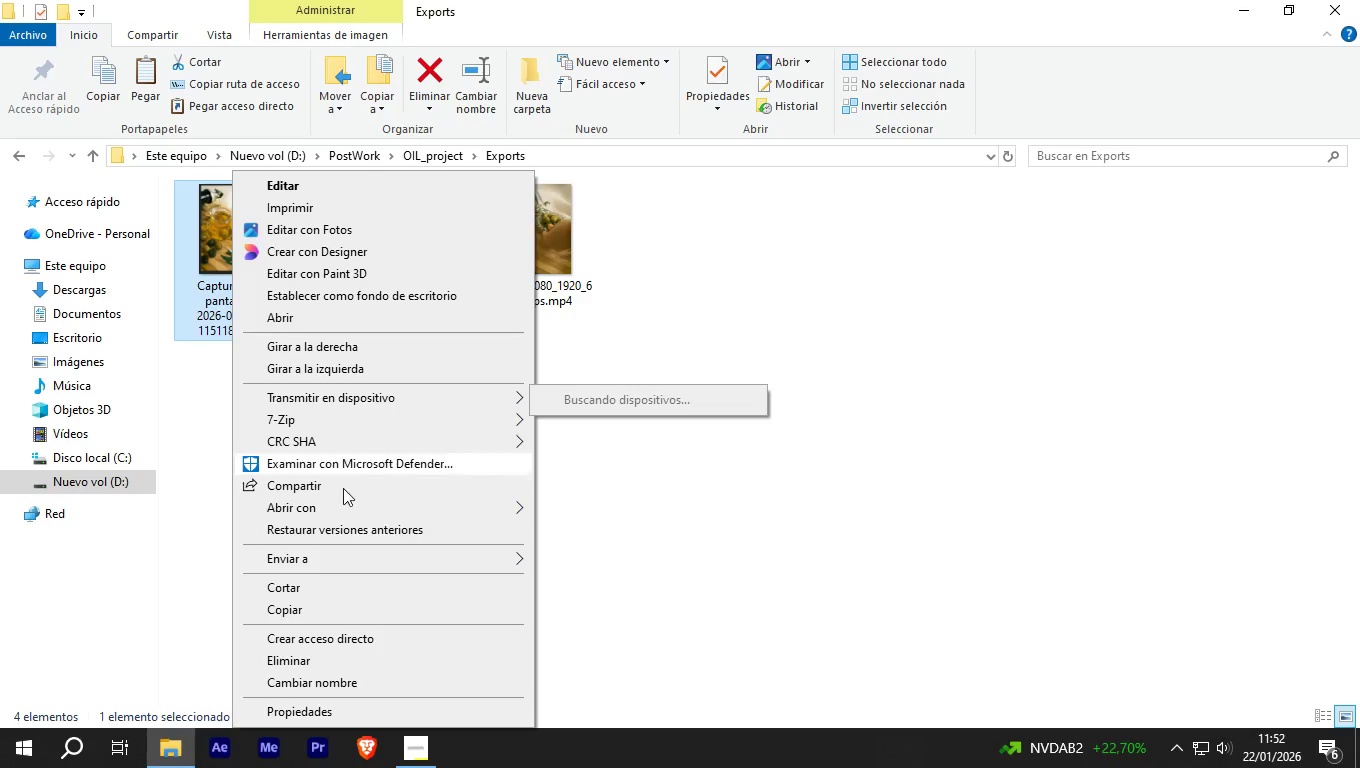 
left_click([348, 506])
 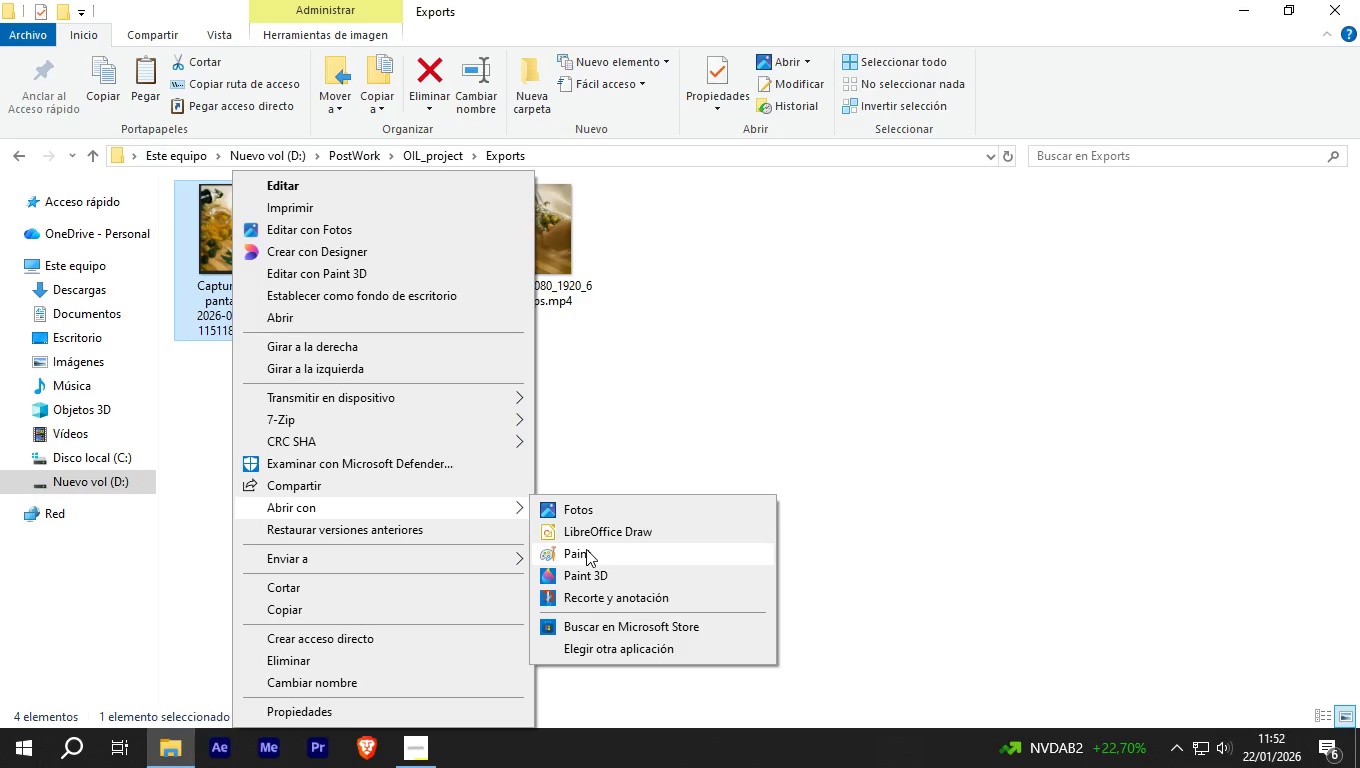 
left_click([586, 549])
 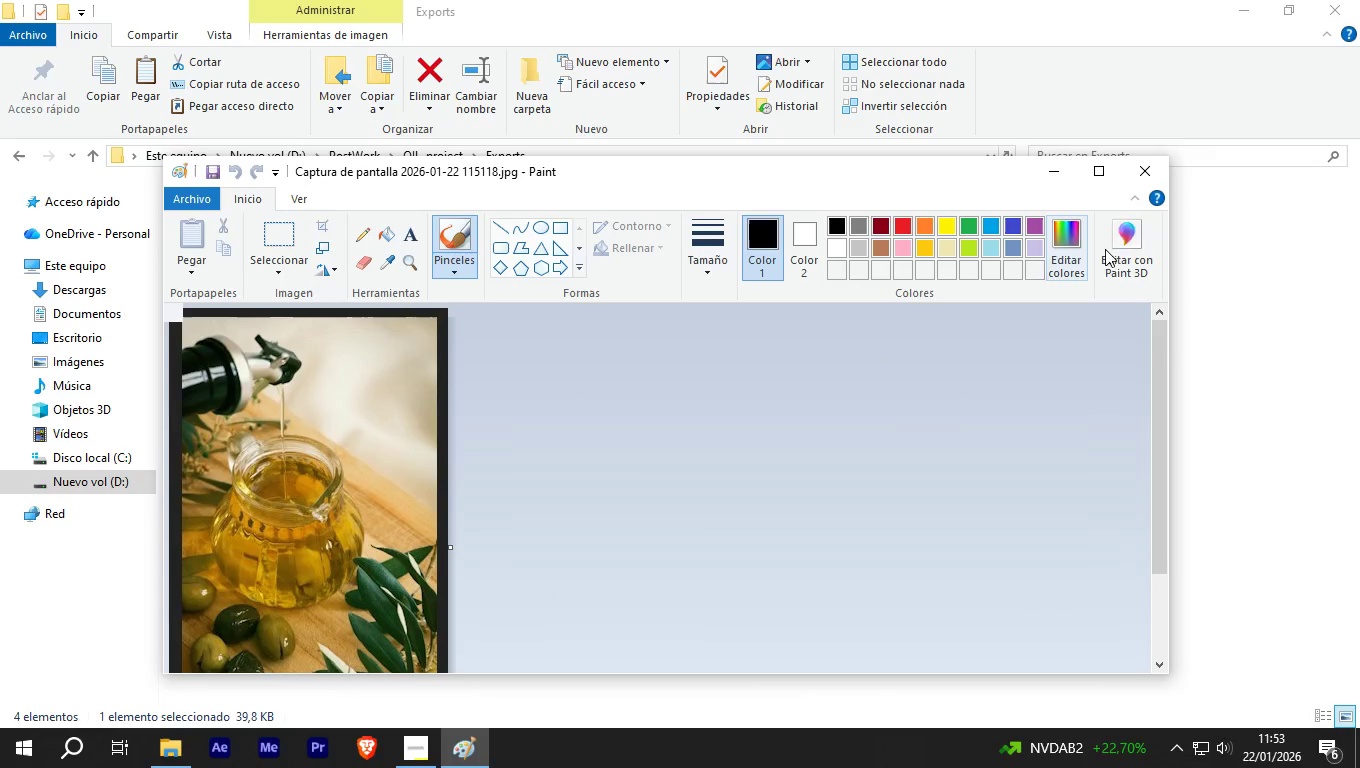 
left_click([1096, 184])
 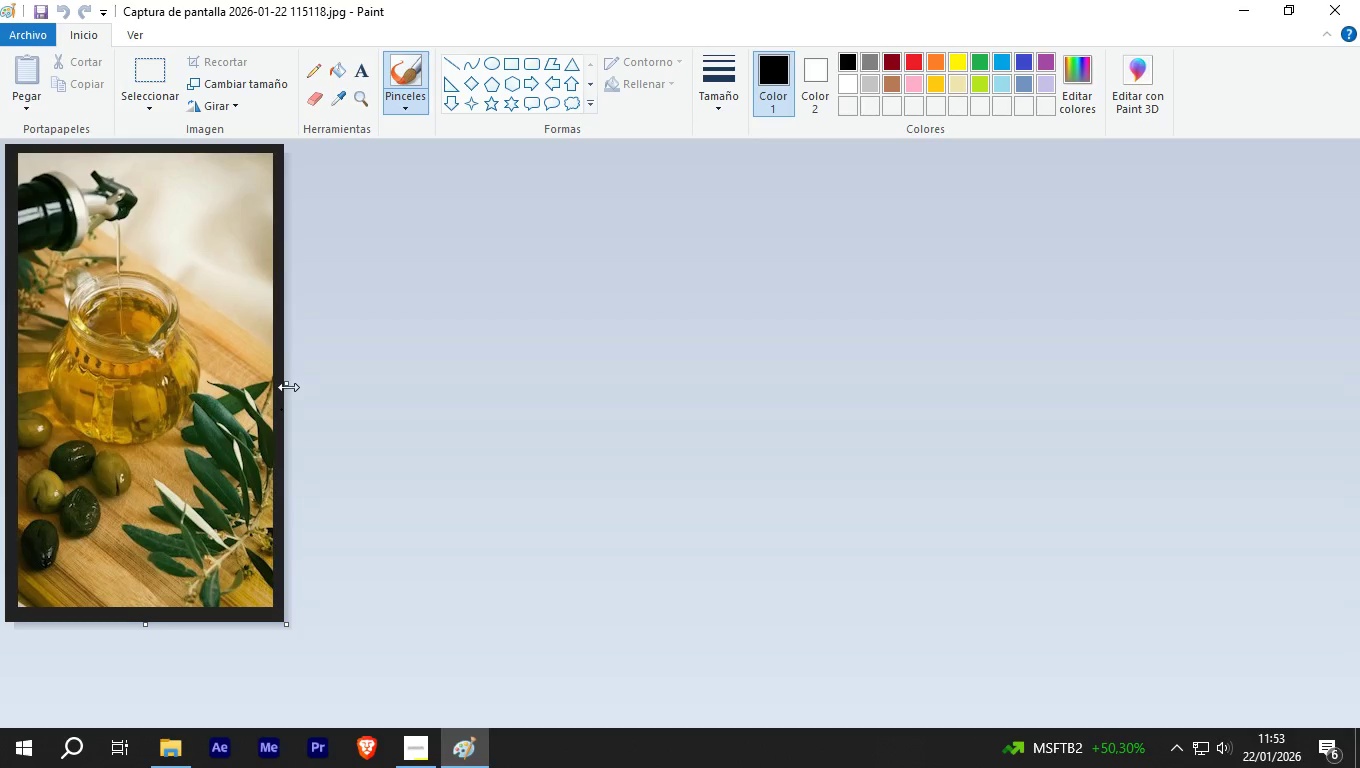 
left_click_drag(start_coordinate=[288, 383], to_coordinate=[664, 377])
 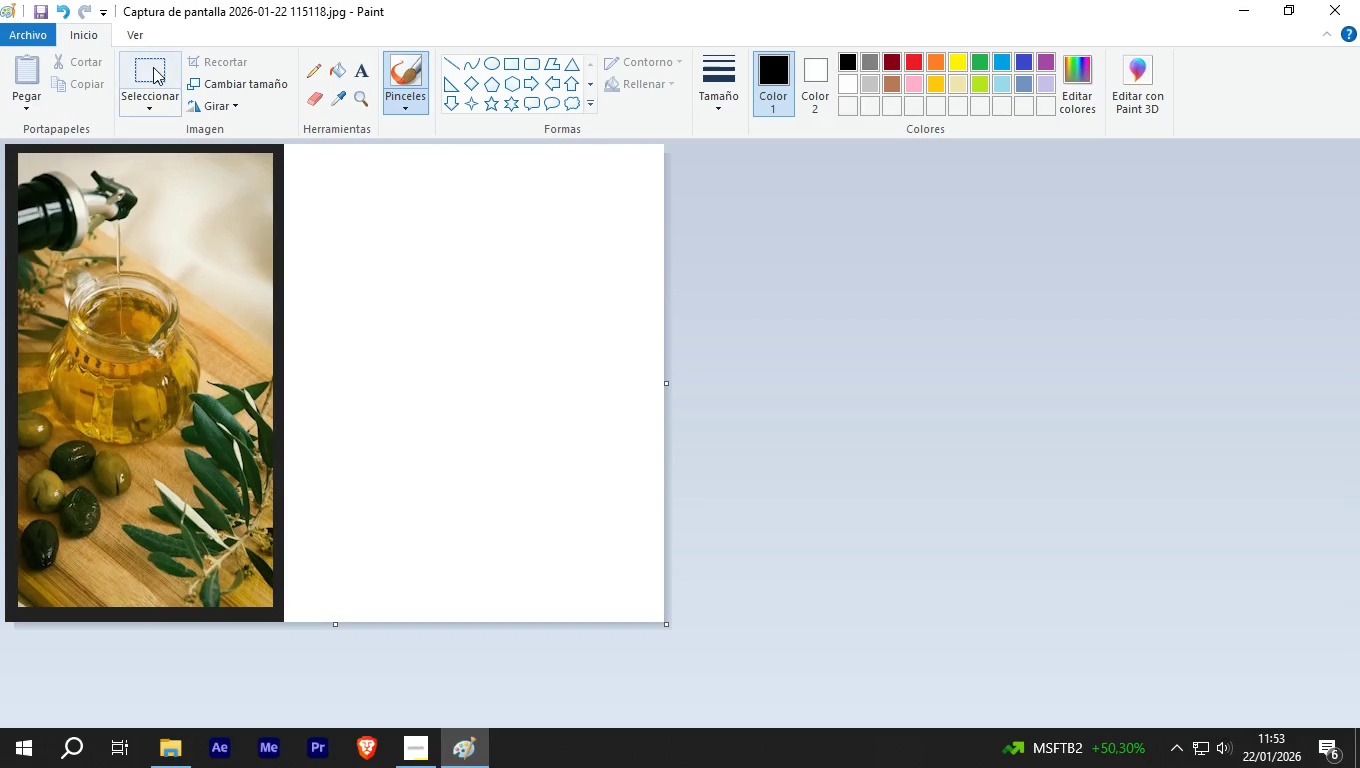 
left_click([148, 63])
 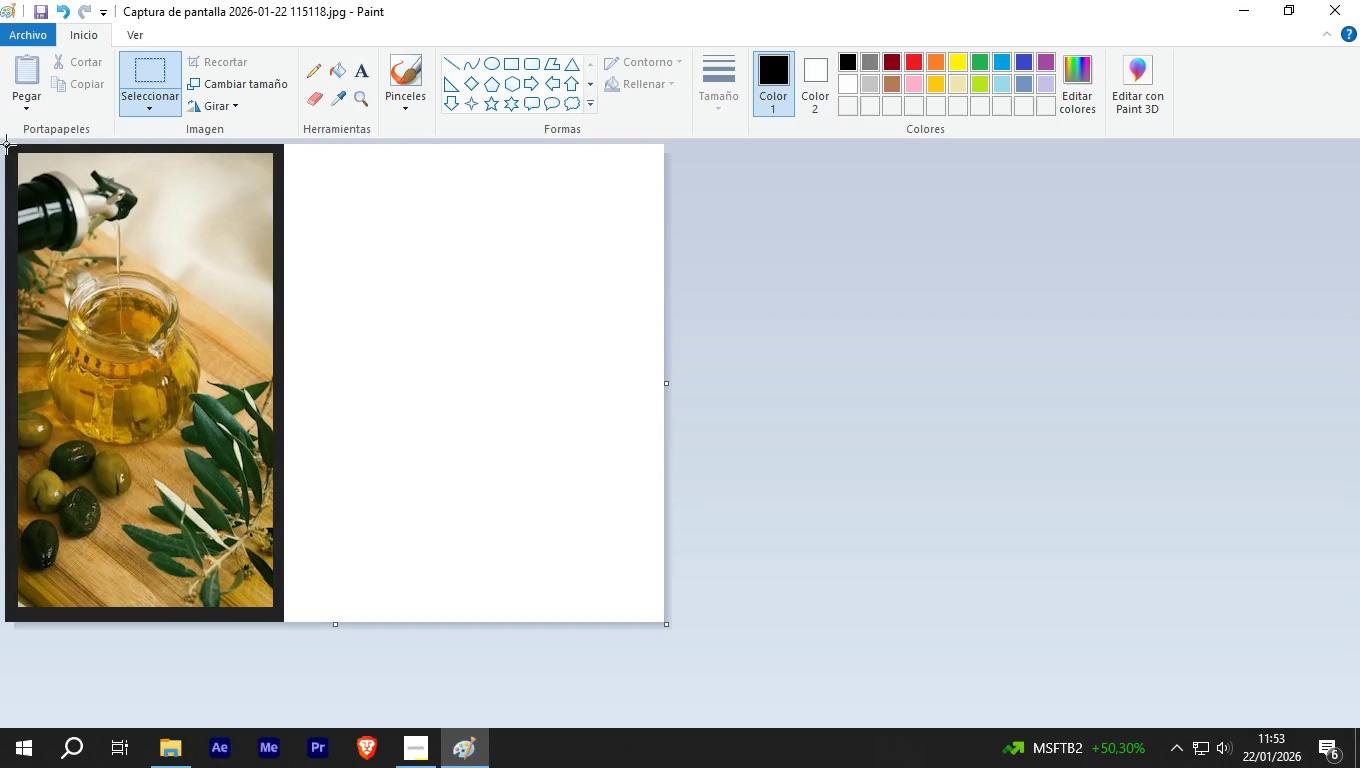 
left_click_drag(start_coordinate=[6, 144], to_coordinate=[284, 621])
 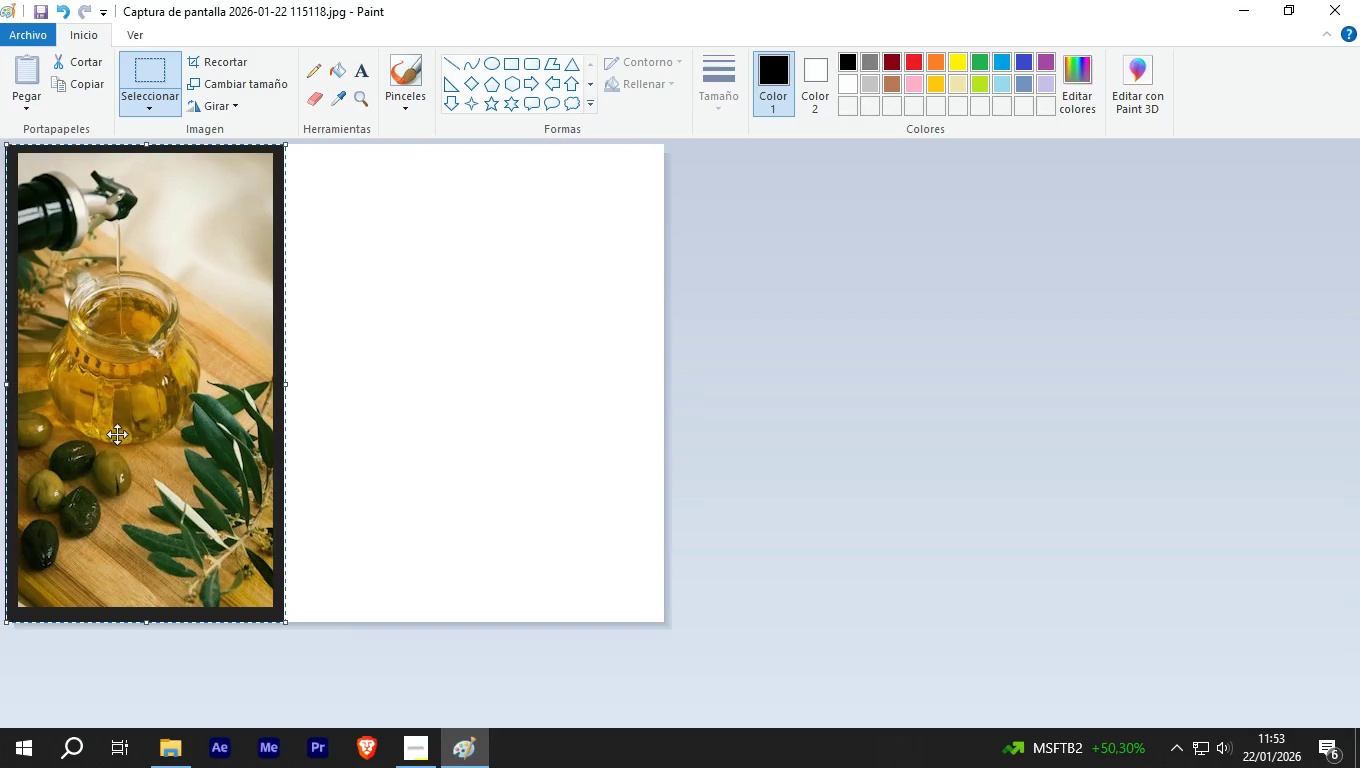 
left_click_drag(start_coordinate=[117, 434], to_coordinate=[497, 433])
 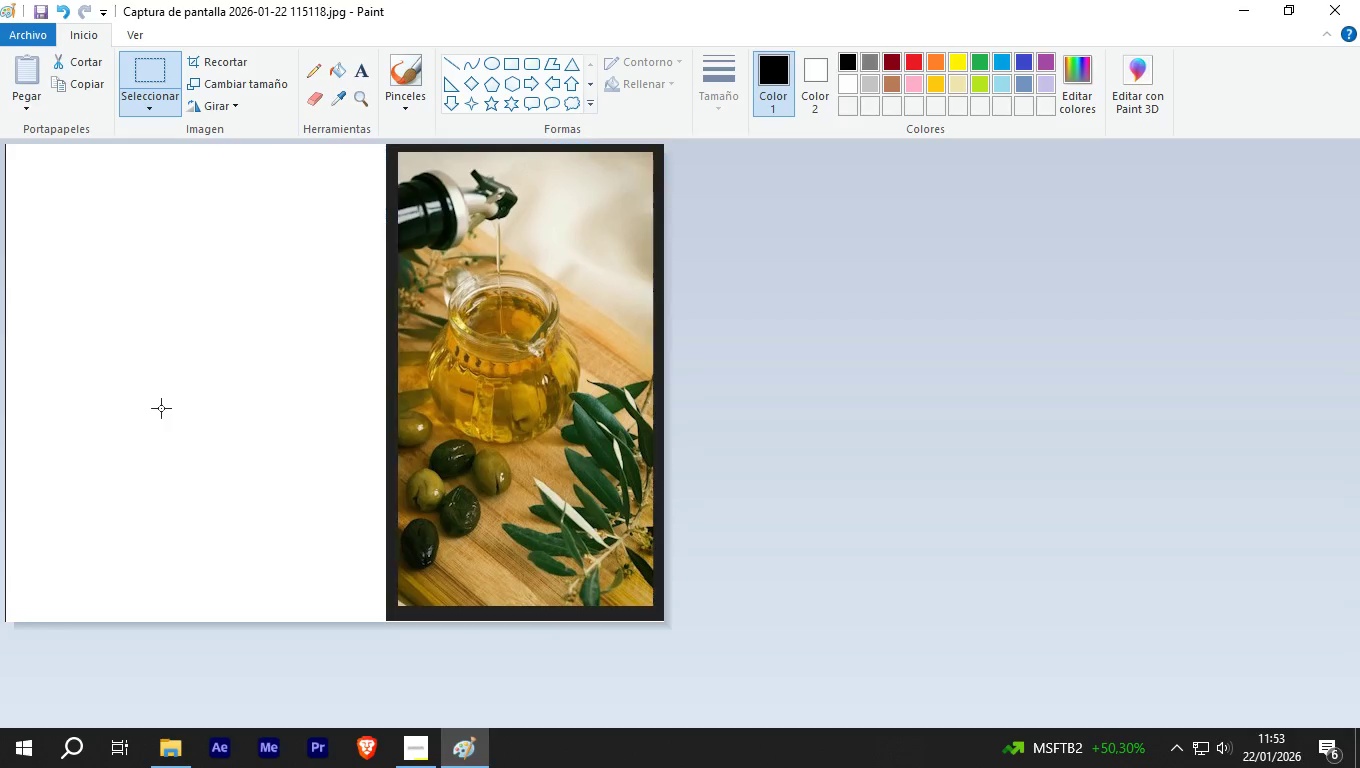 
left_click([161, 408])
 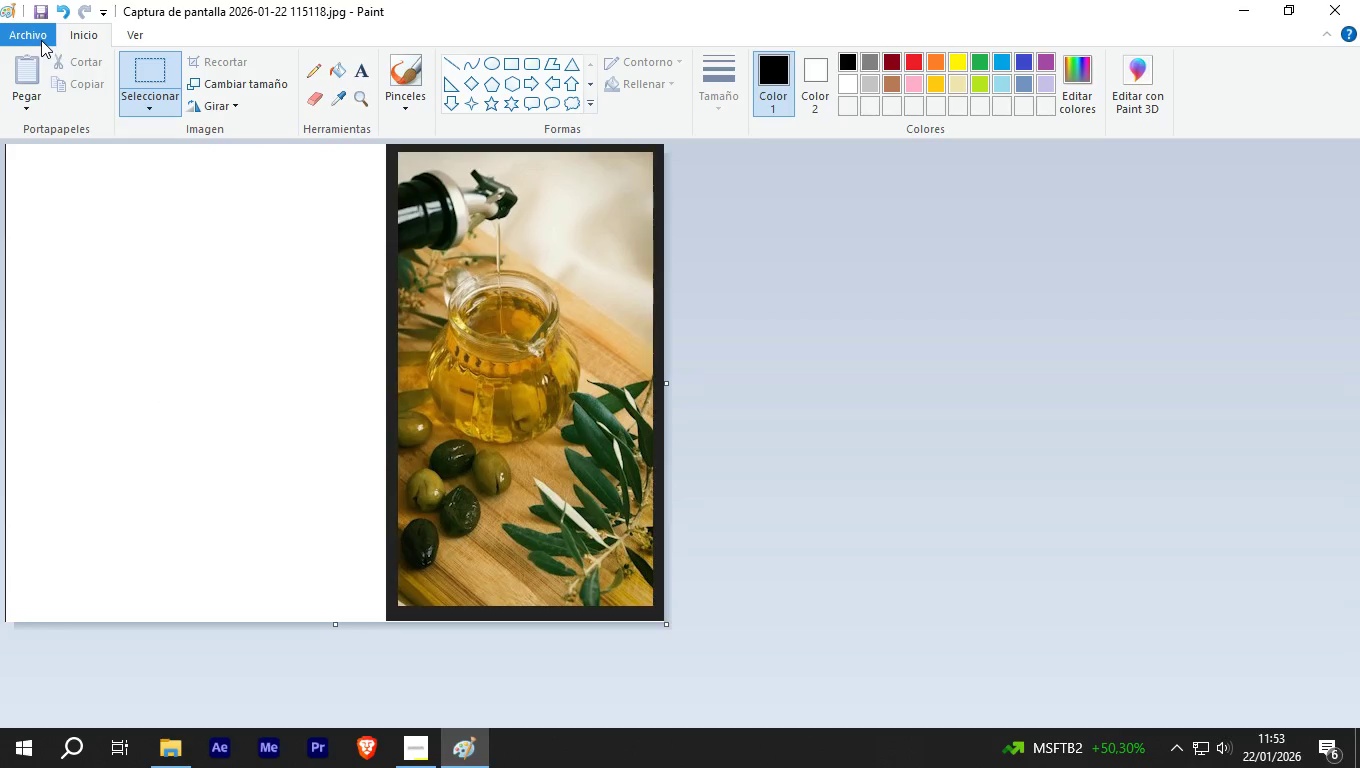 
left_click([41, 40])
 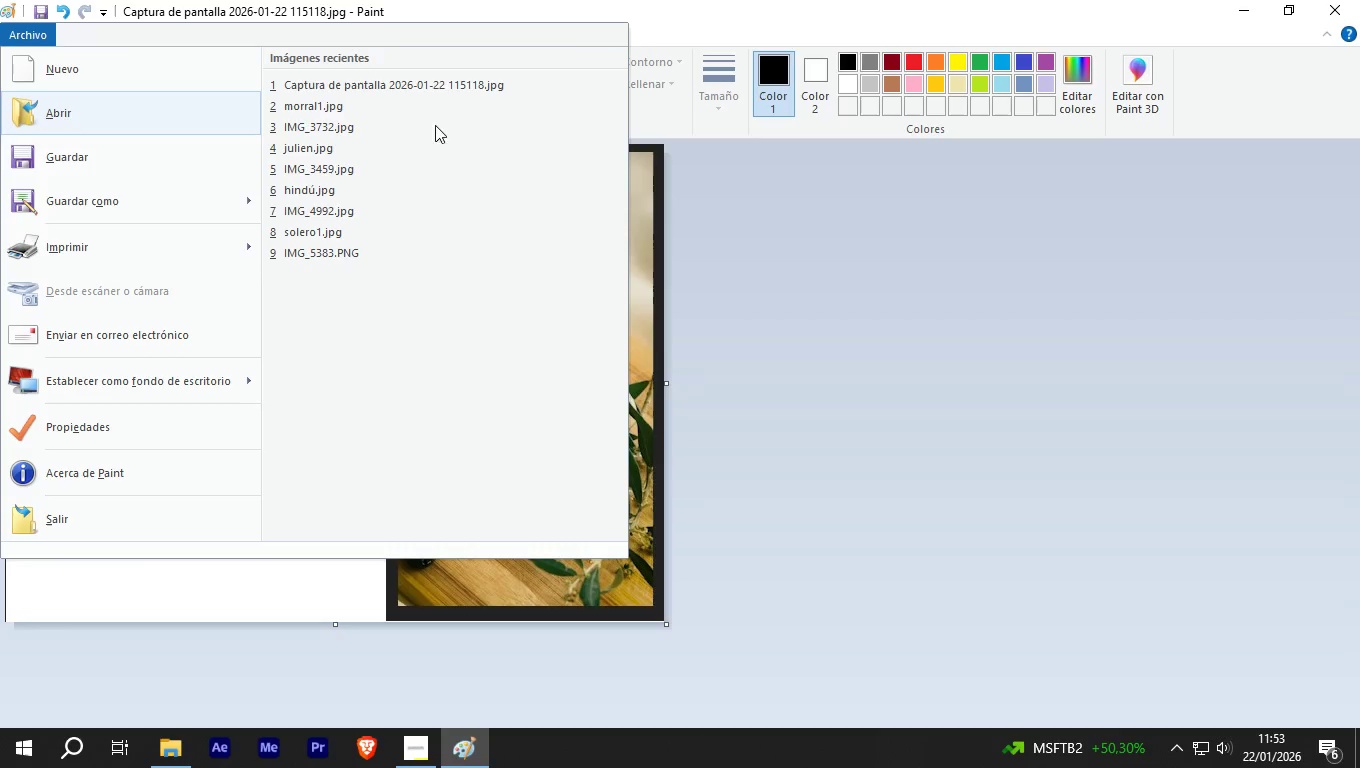 
left_click([757, 202])
 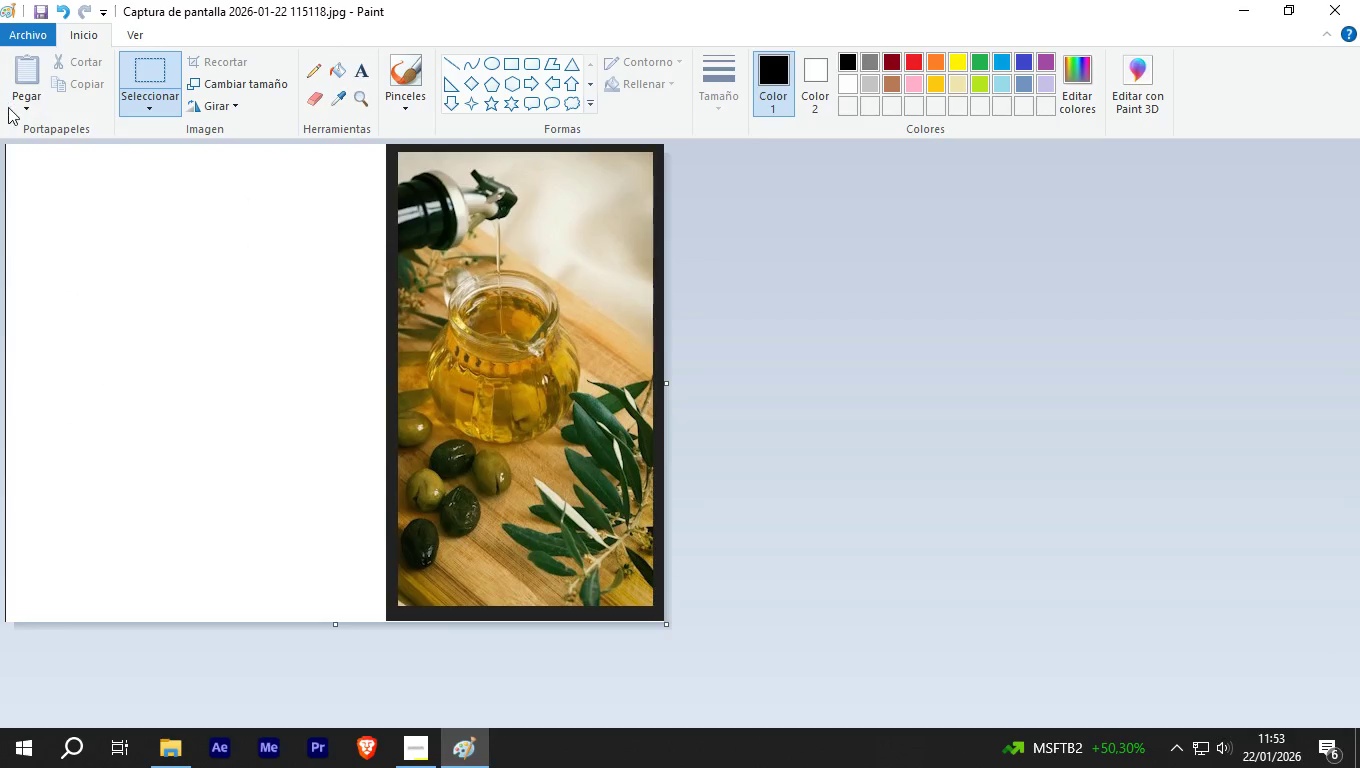 
left_click([14, 107])
 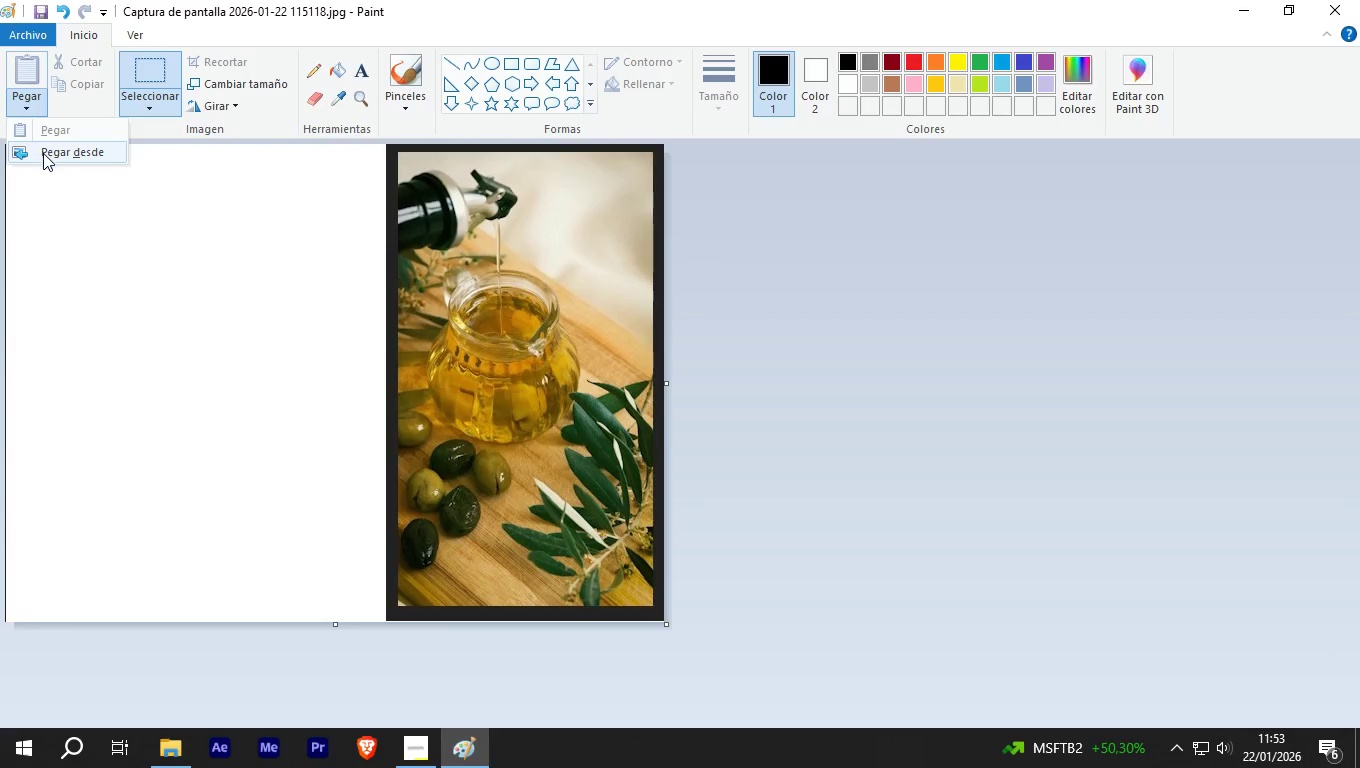 
left_click([43, 153])
 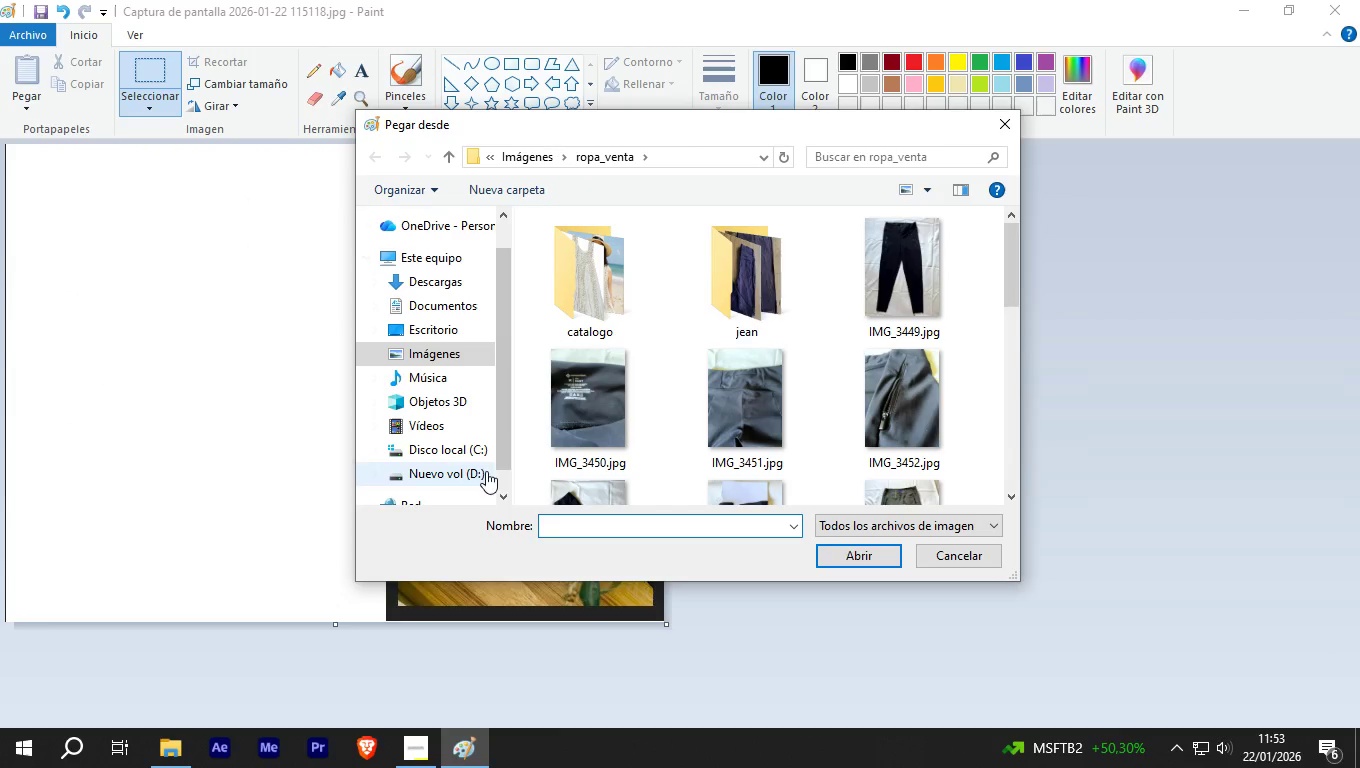 
left_click([455, 470])
 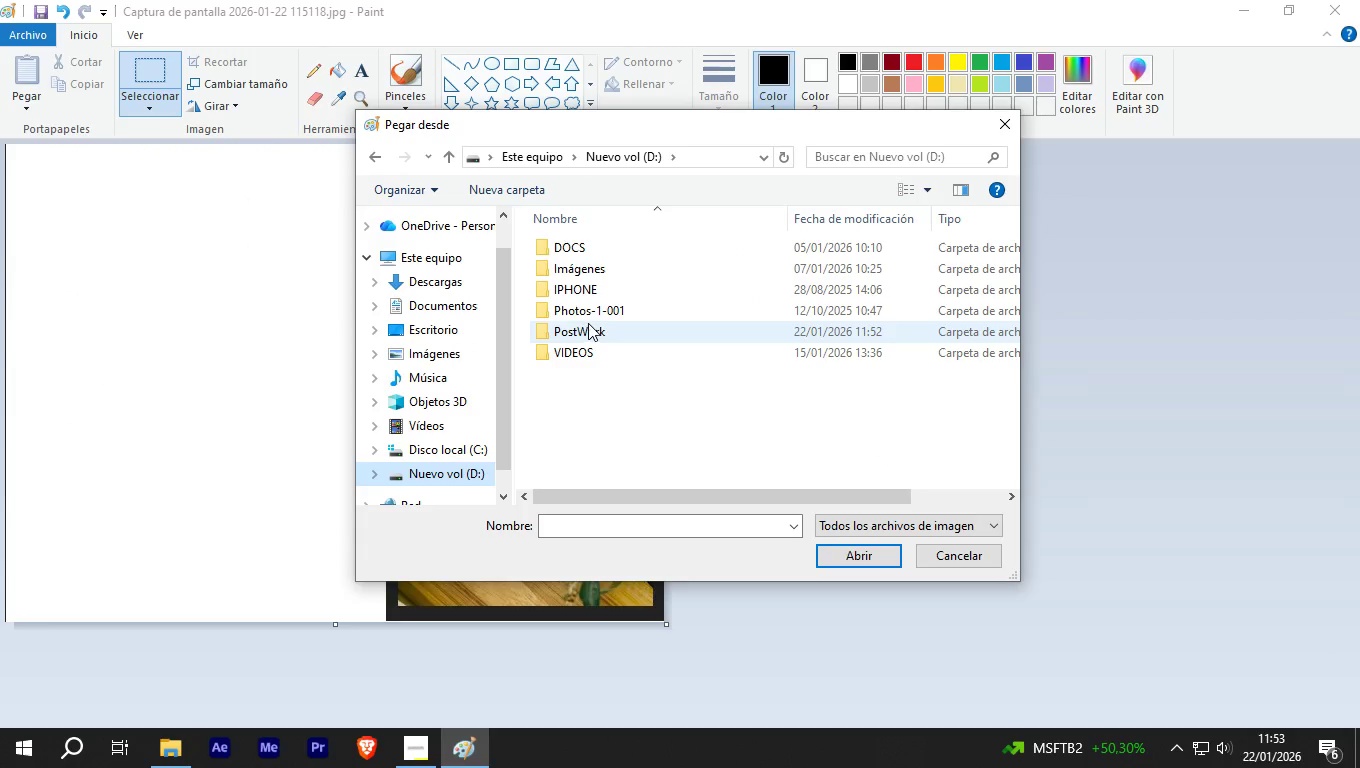 
double_click([588, 323])
 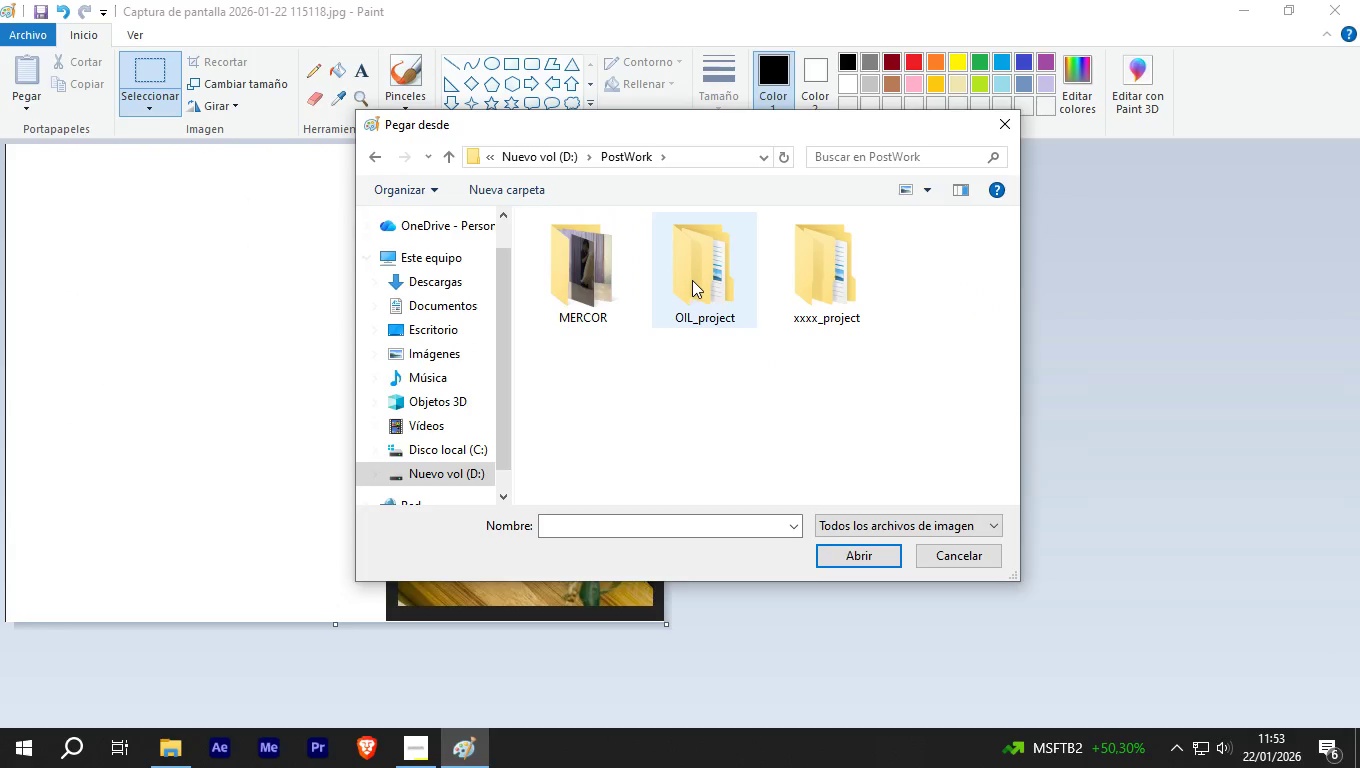 
double_click([693, 280])
 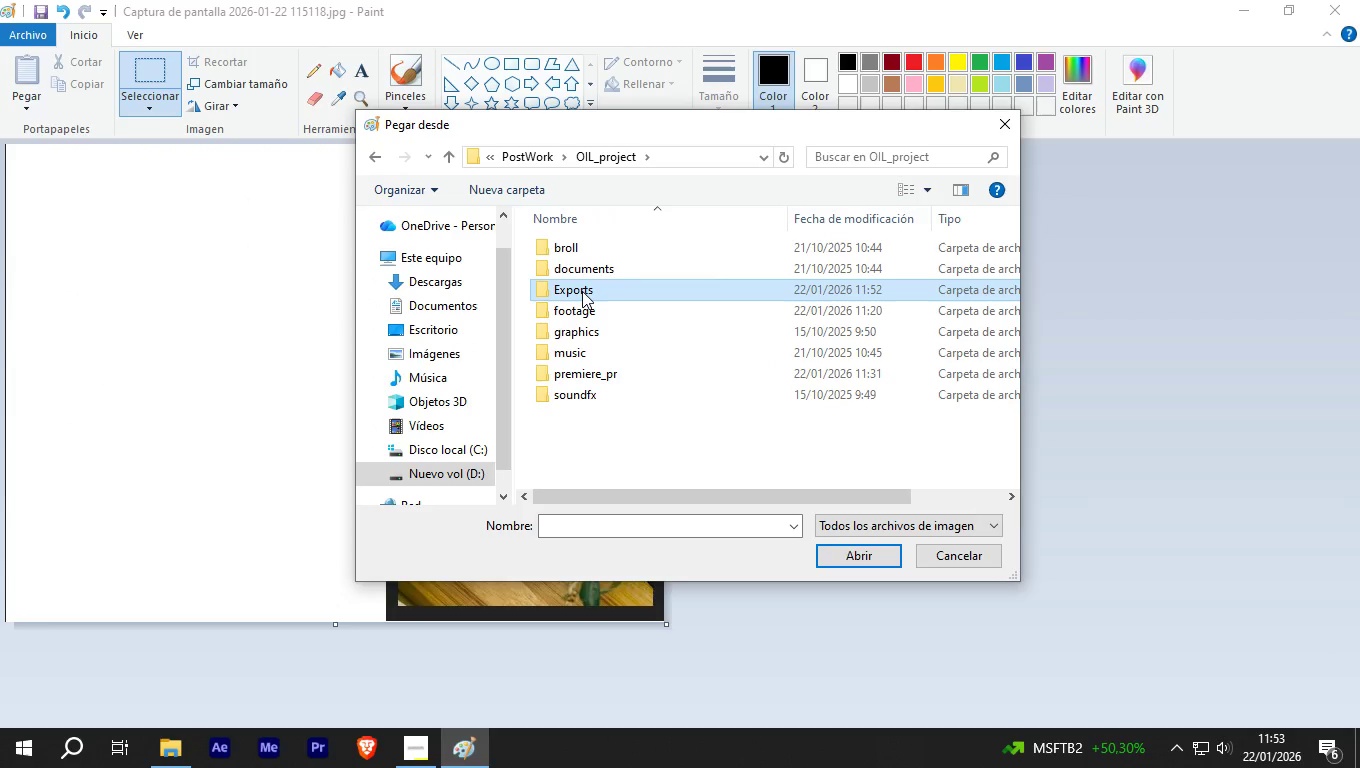 
double_click([582, 291])
 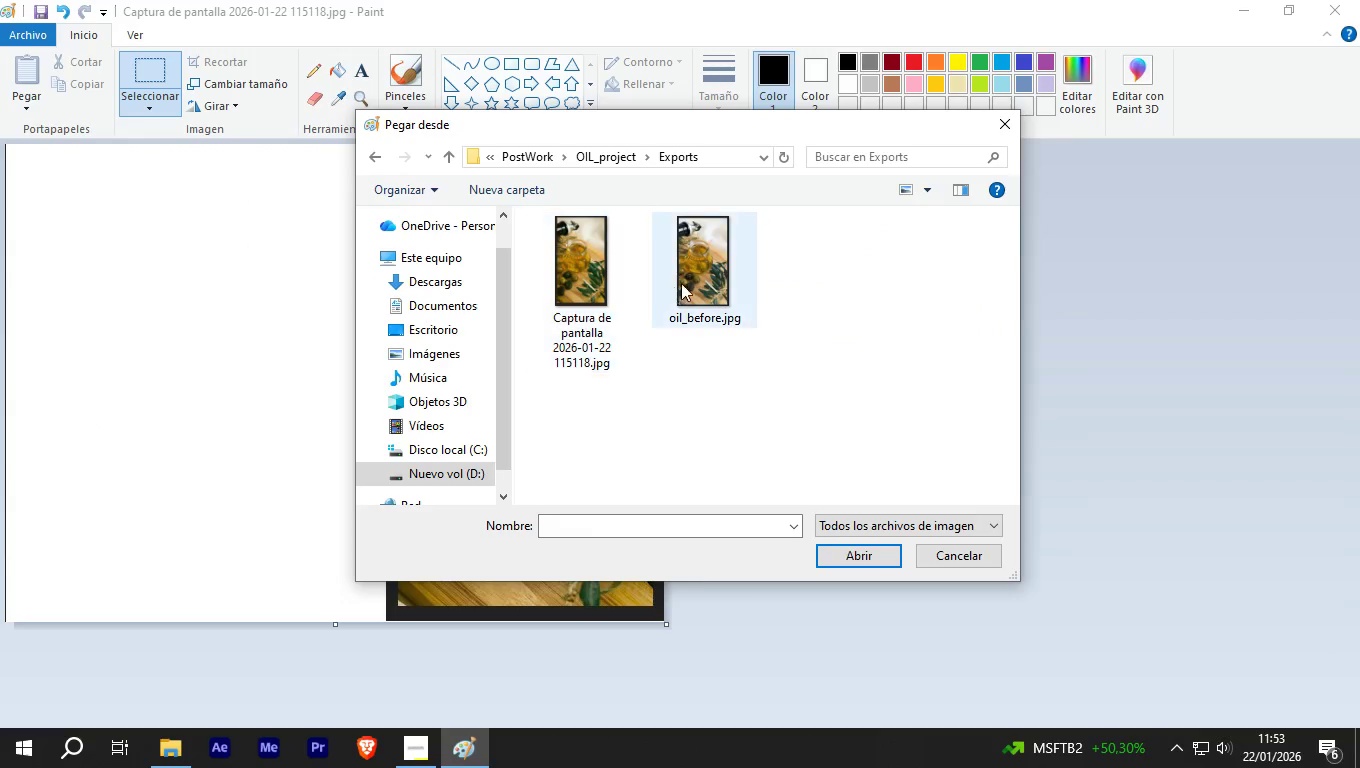 
left_click([697, 282])
 